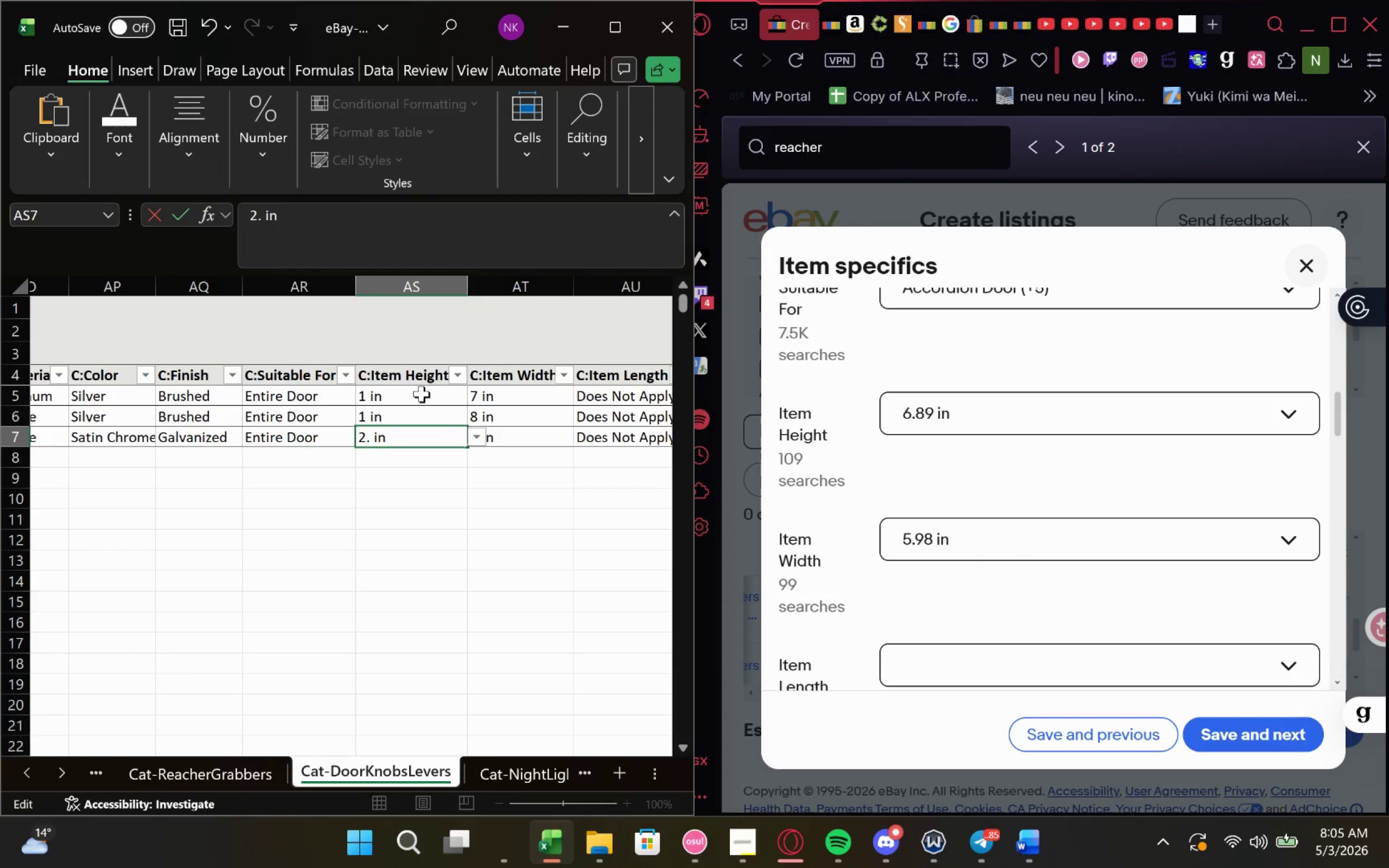 
key(9)
 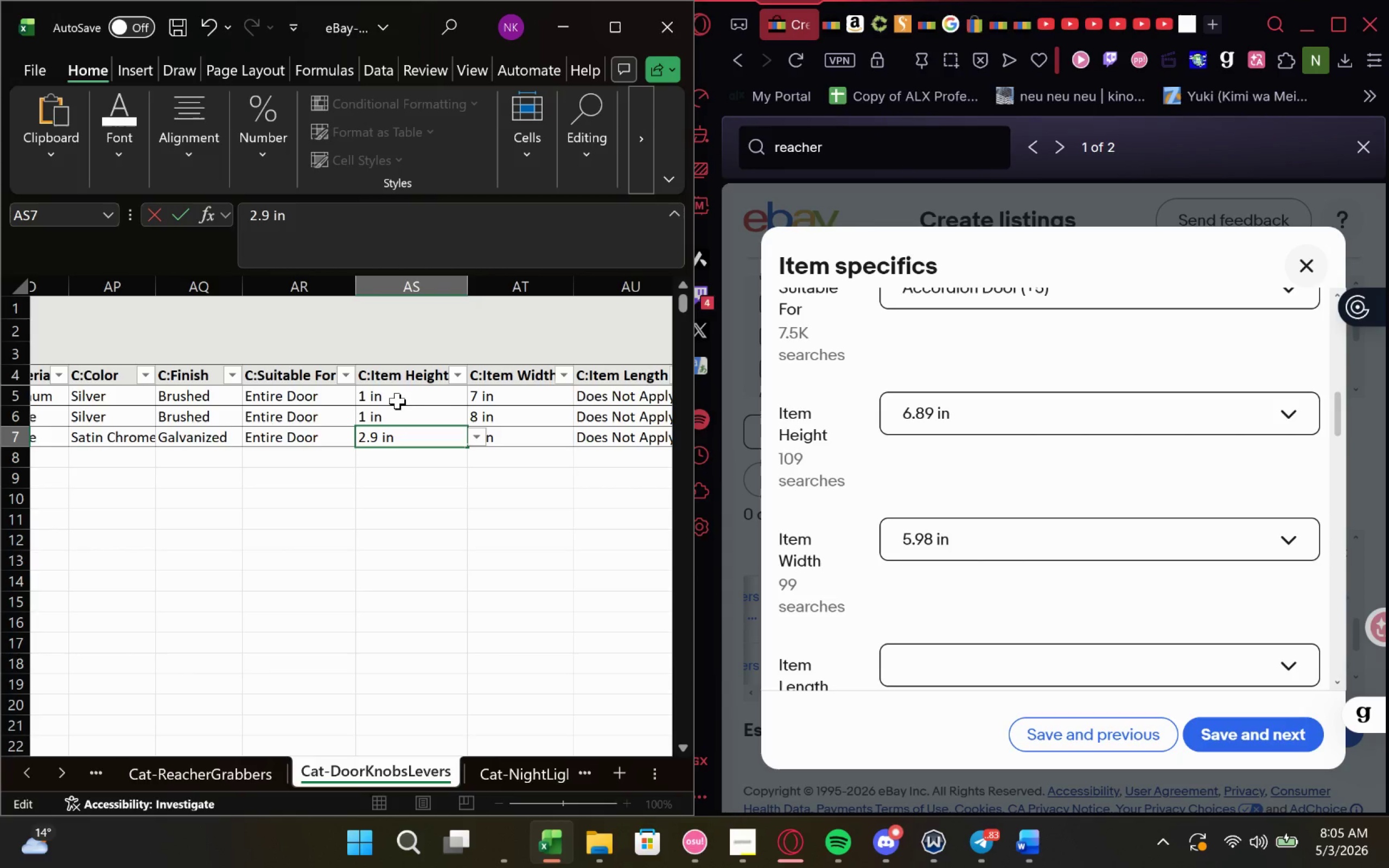 
key(8)
 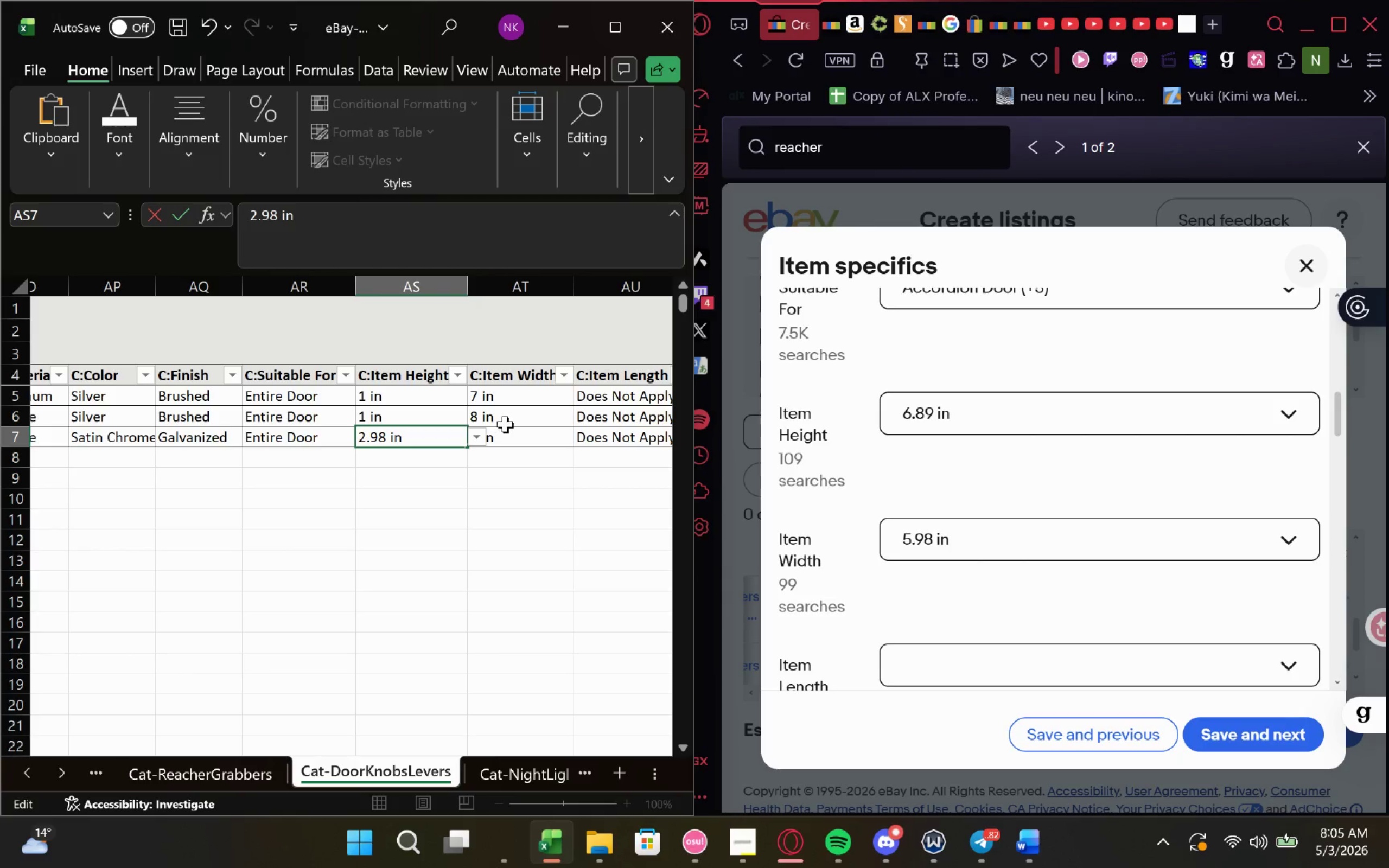 
left_click([513, 439])
 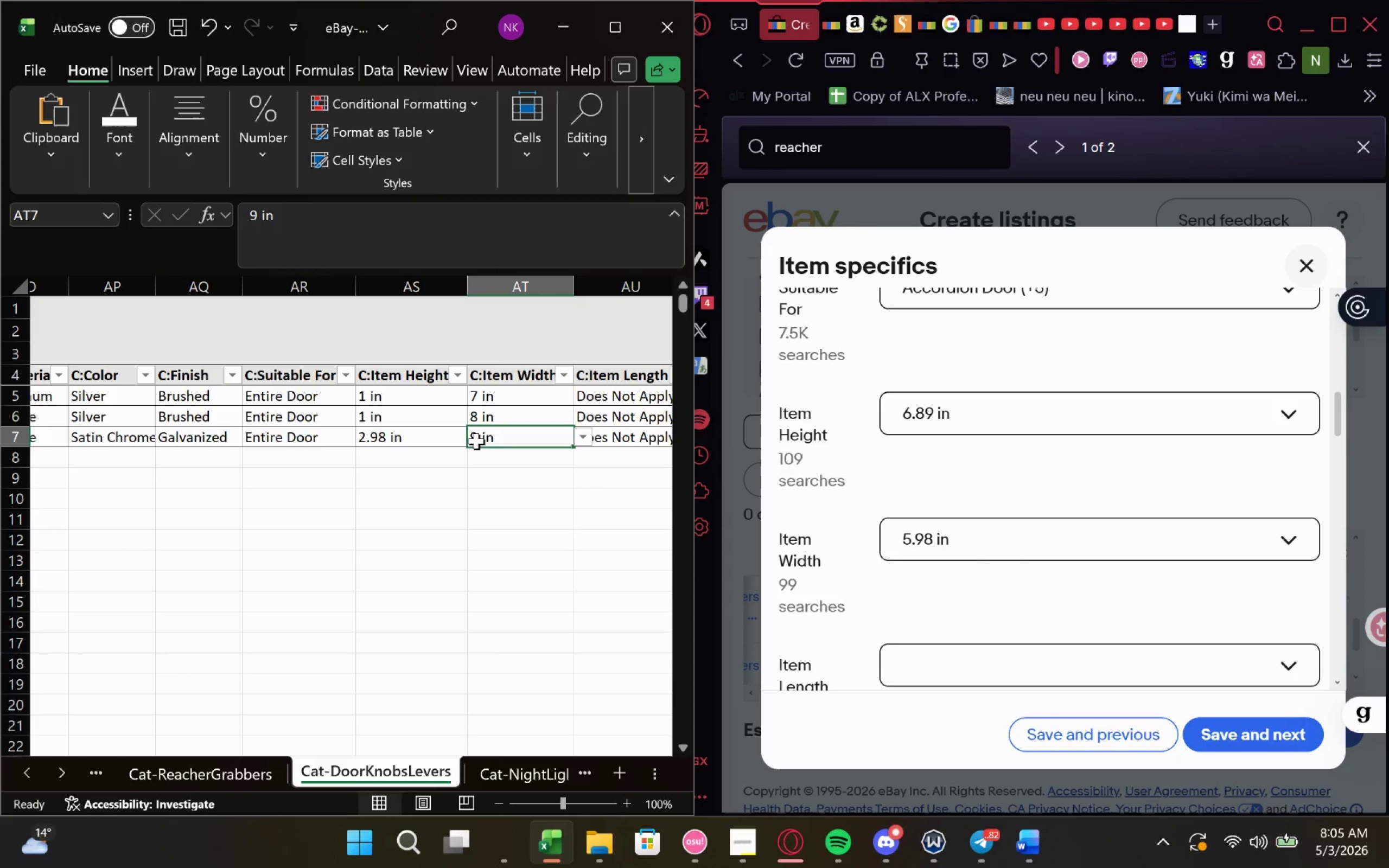 
double_click([476, 441])
 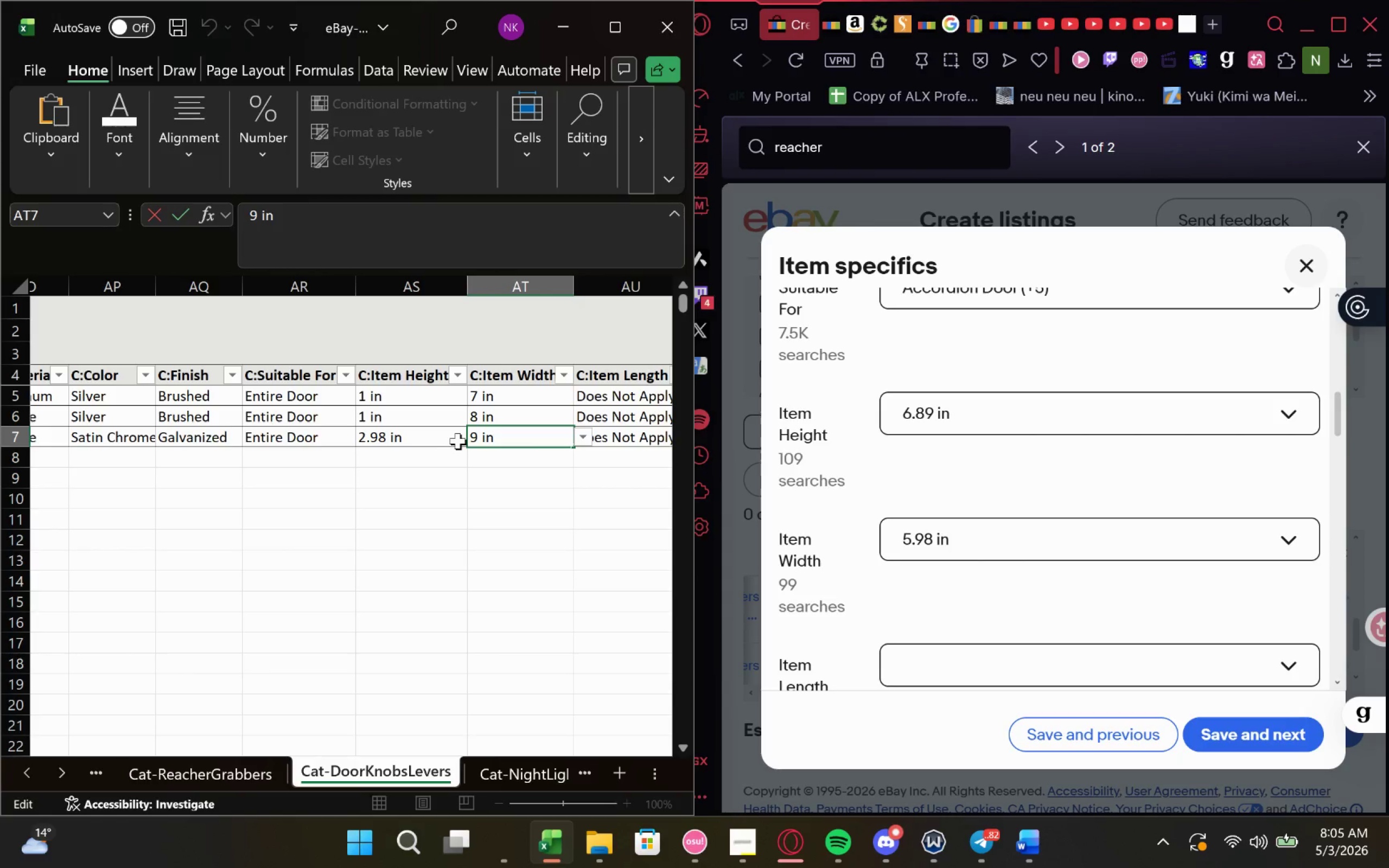 
key(Backspace)
type(6.89)
 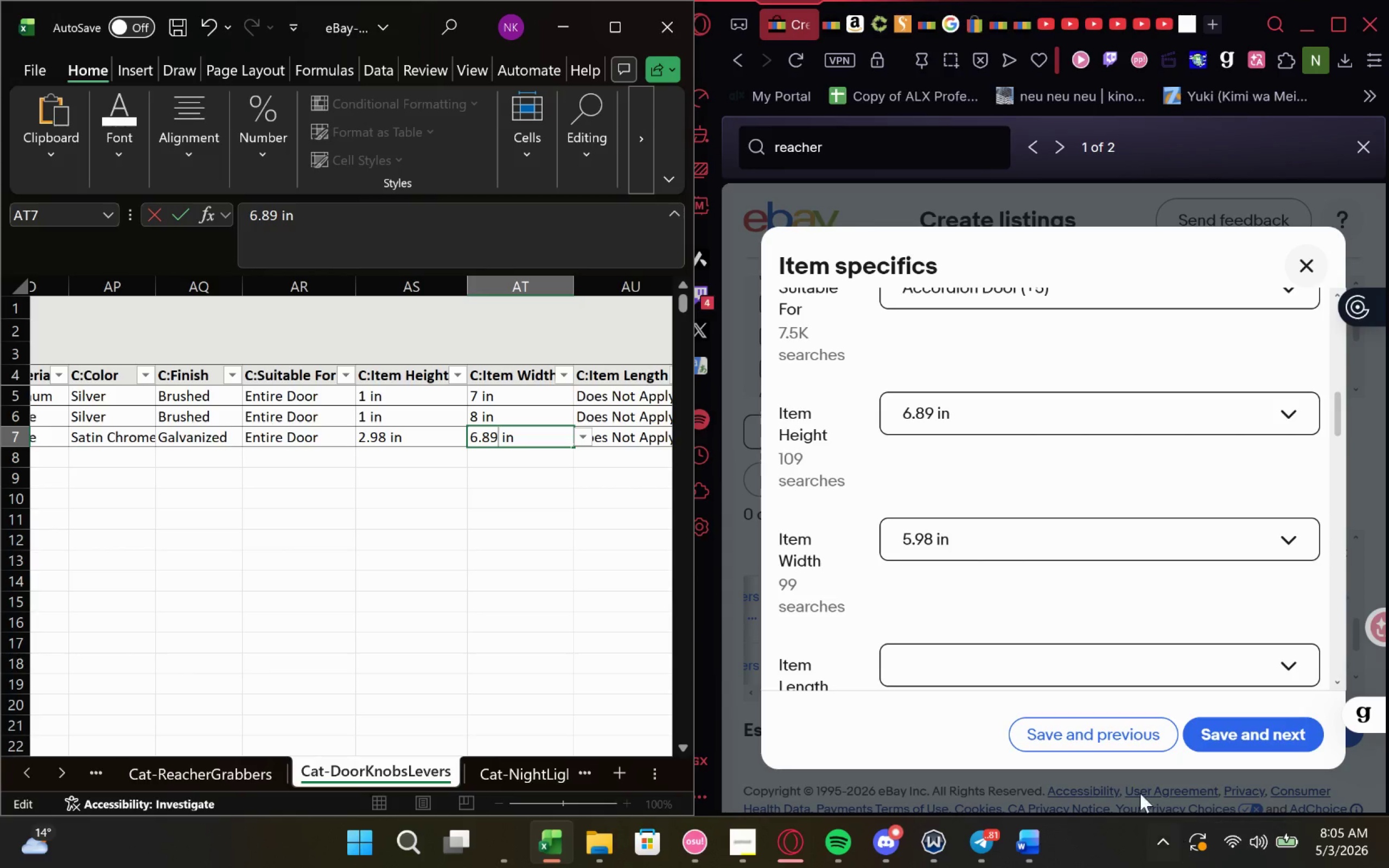 
left_click([1138, 736])
 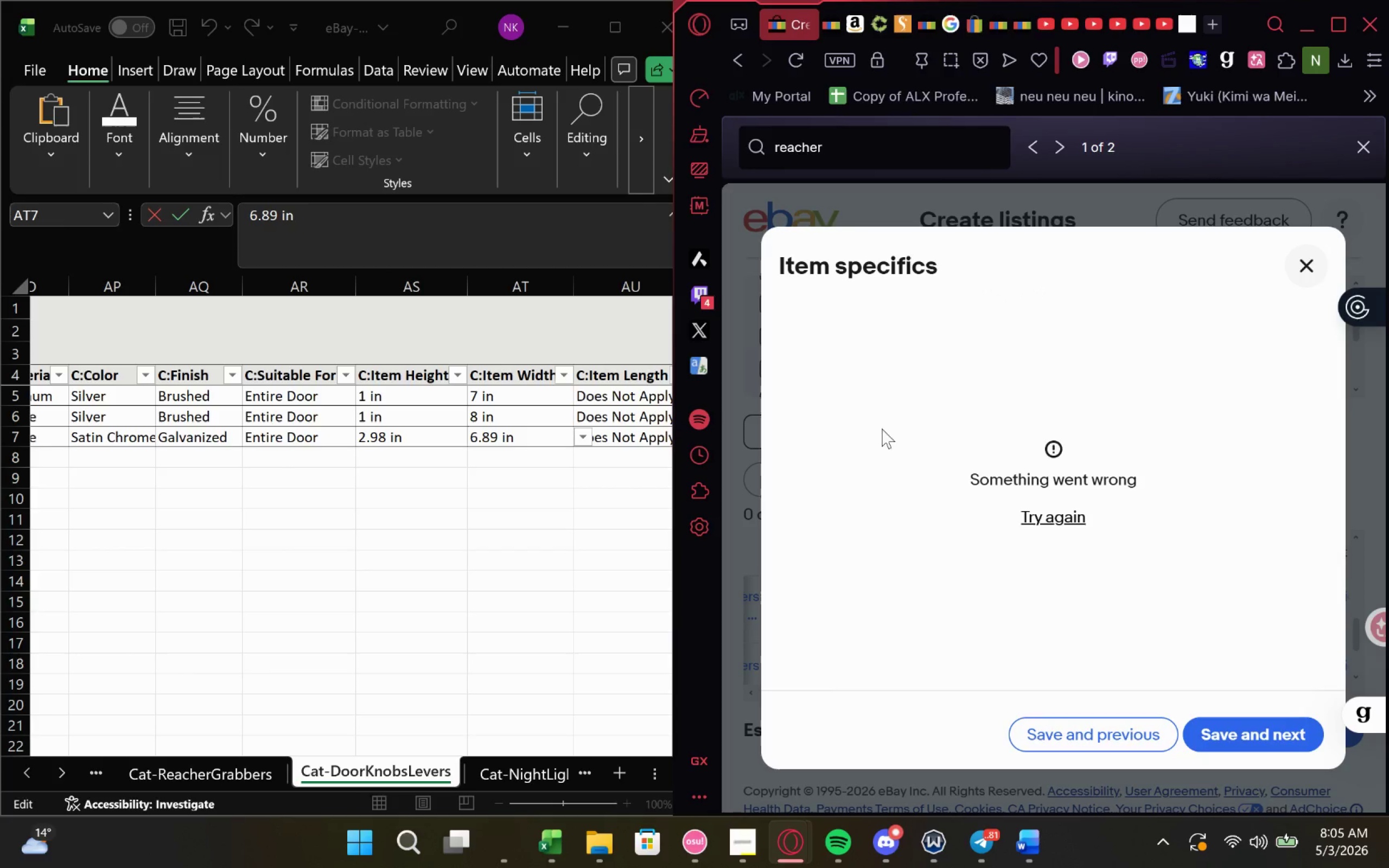 
left_click([1061, 521])
 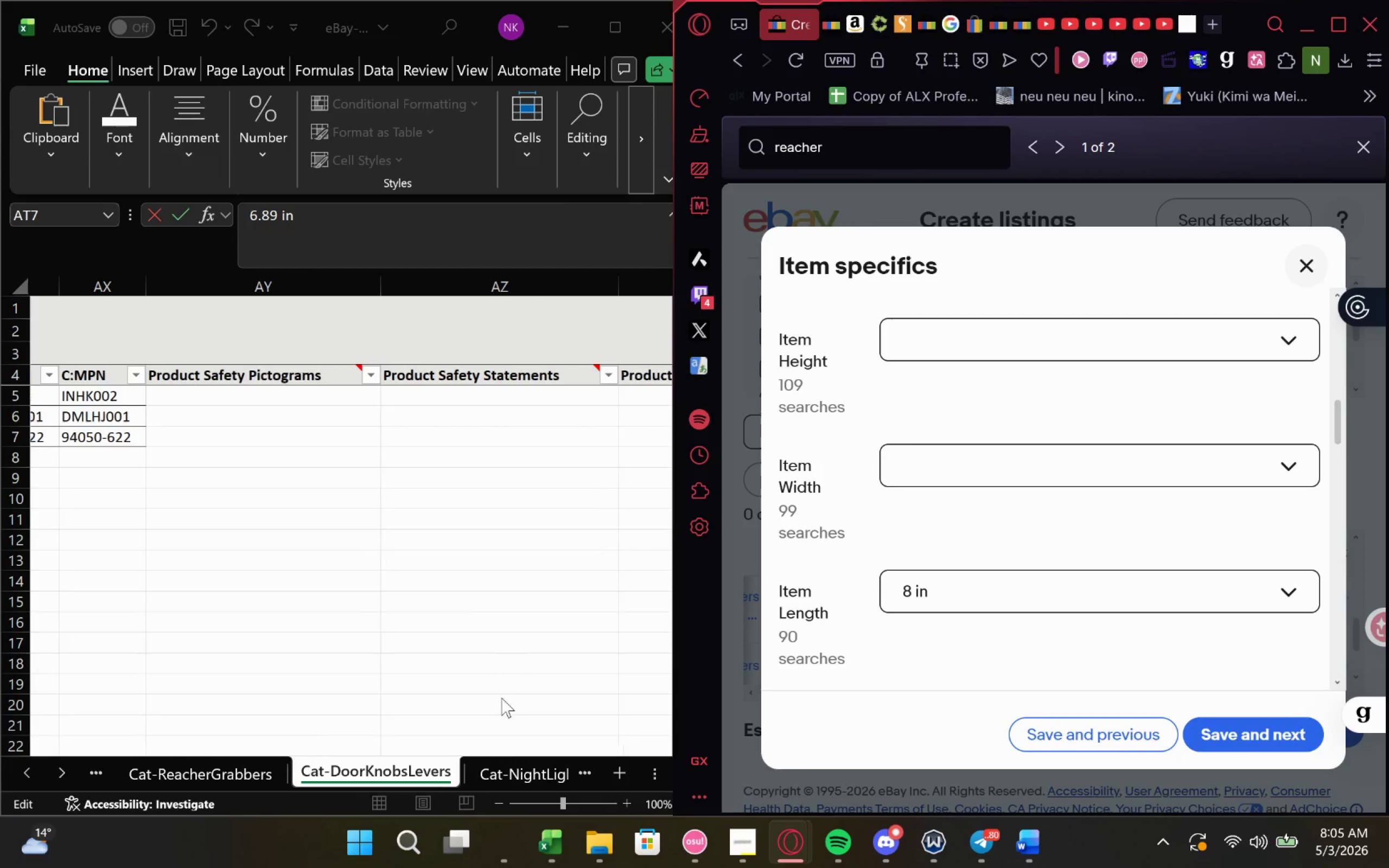 
wait(13.56)
 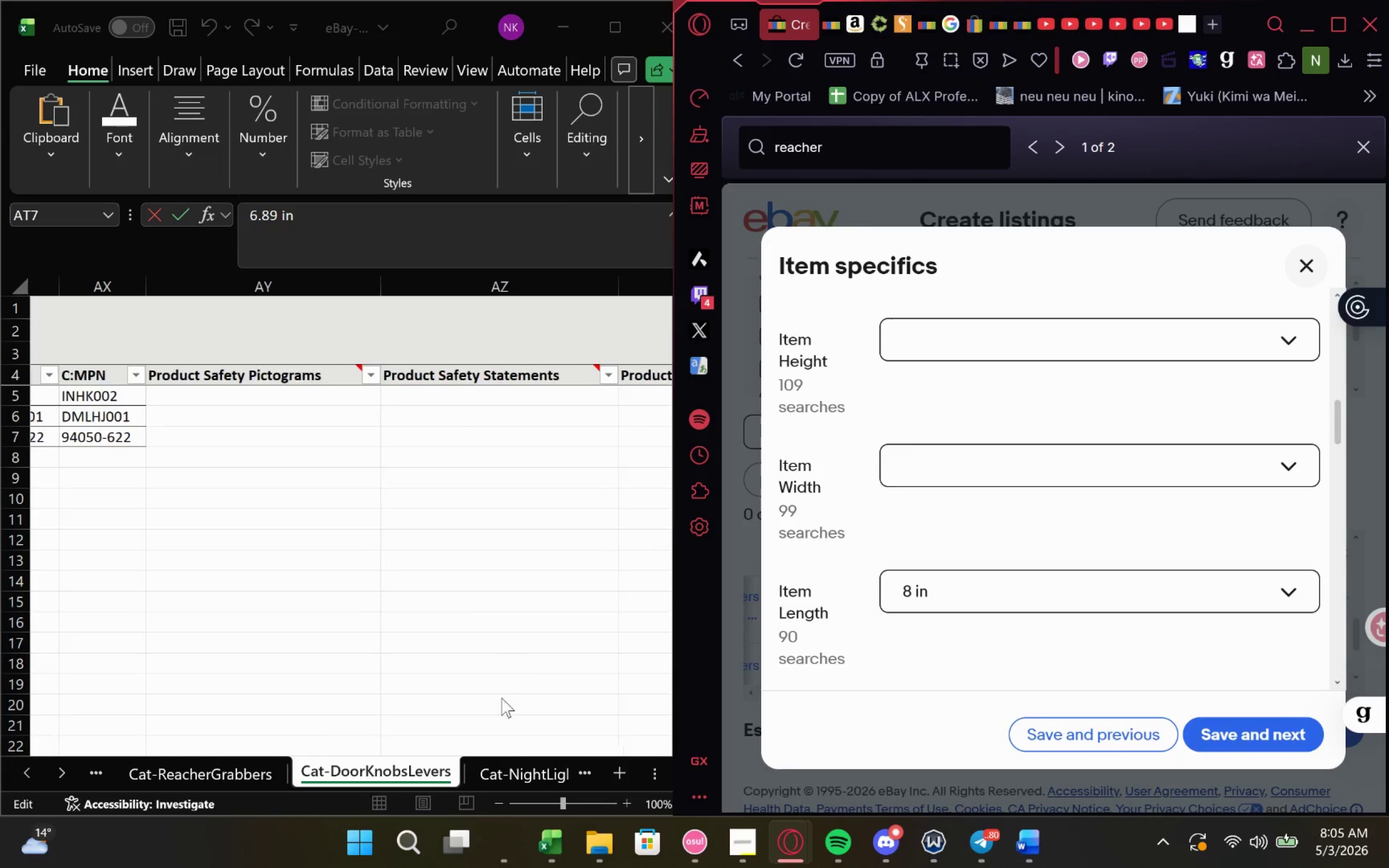 
left_click([1293, 261])
 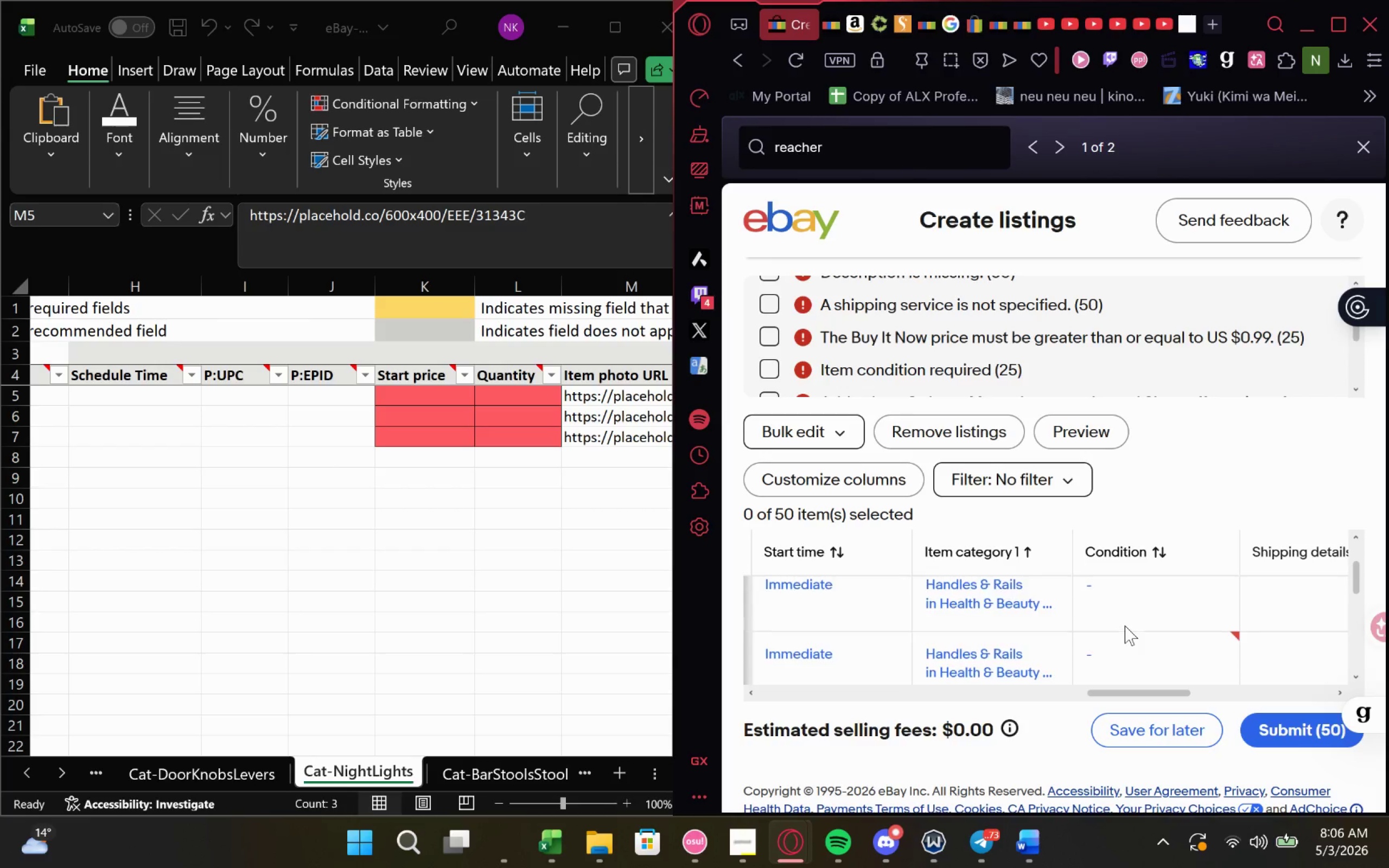 
wait(16.39)
 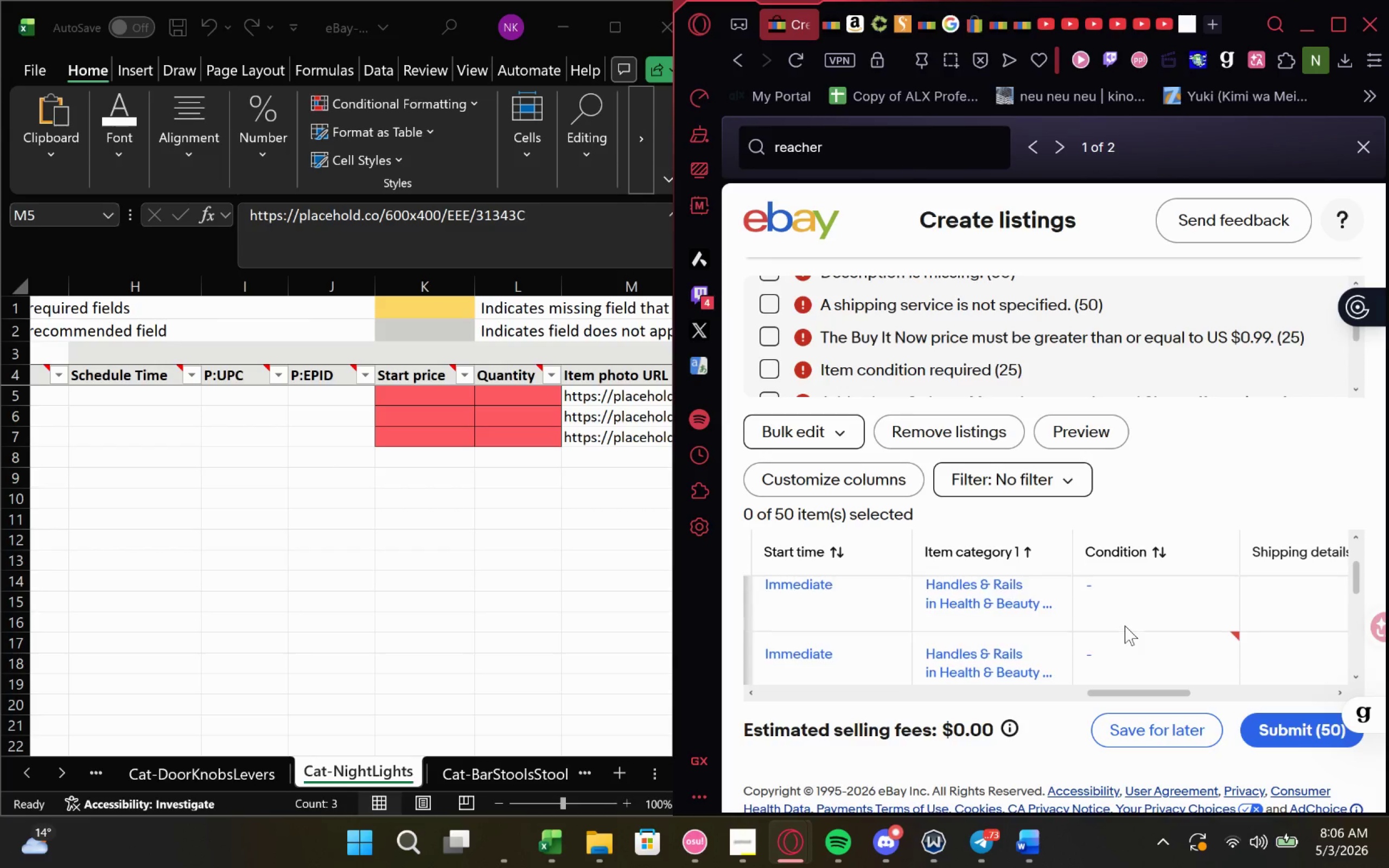 
key(VolumeUp)
 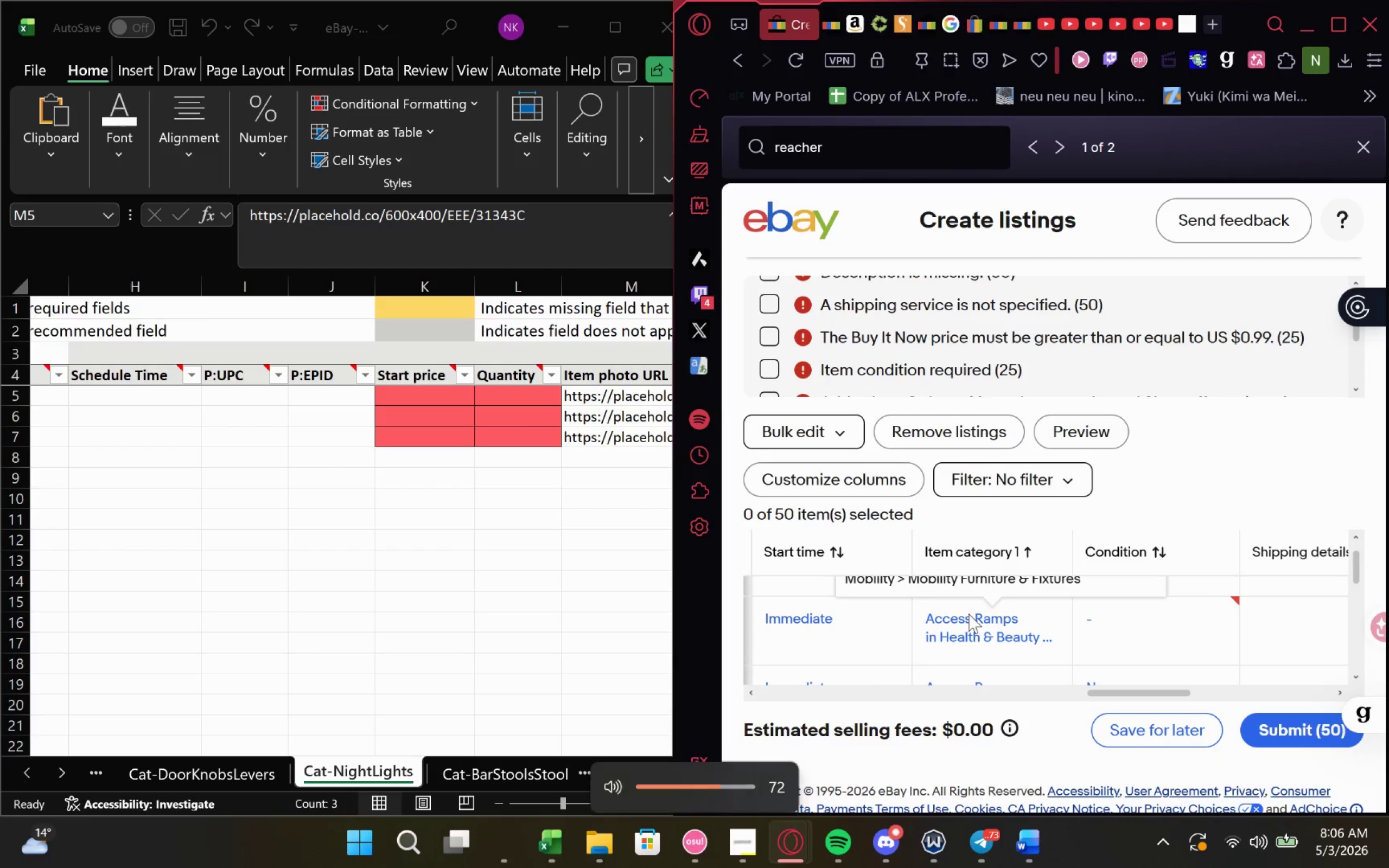 
key(VolumeUp)
 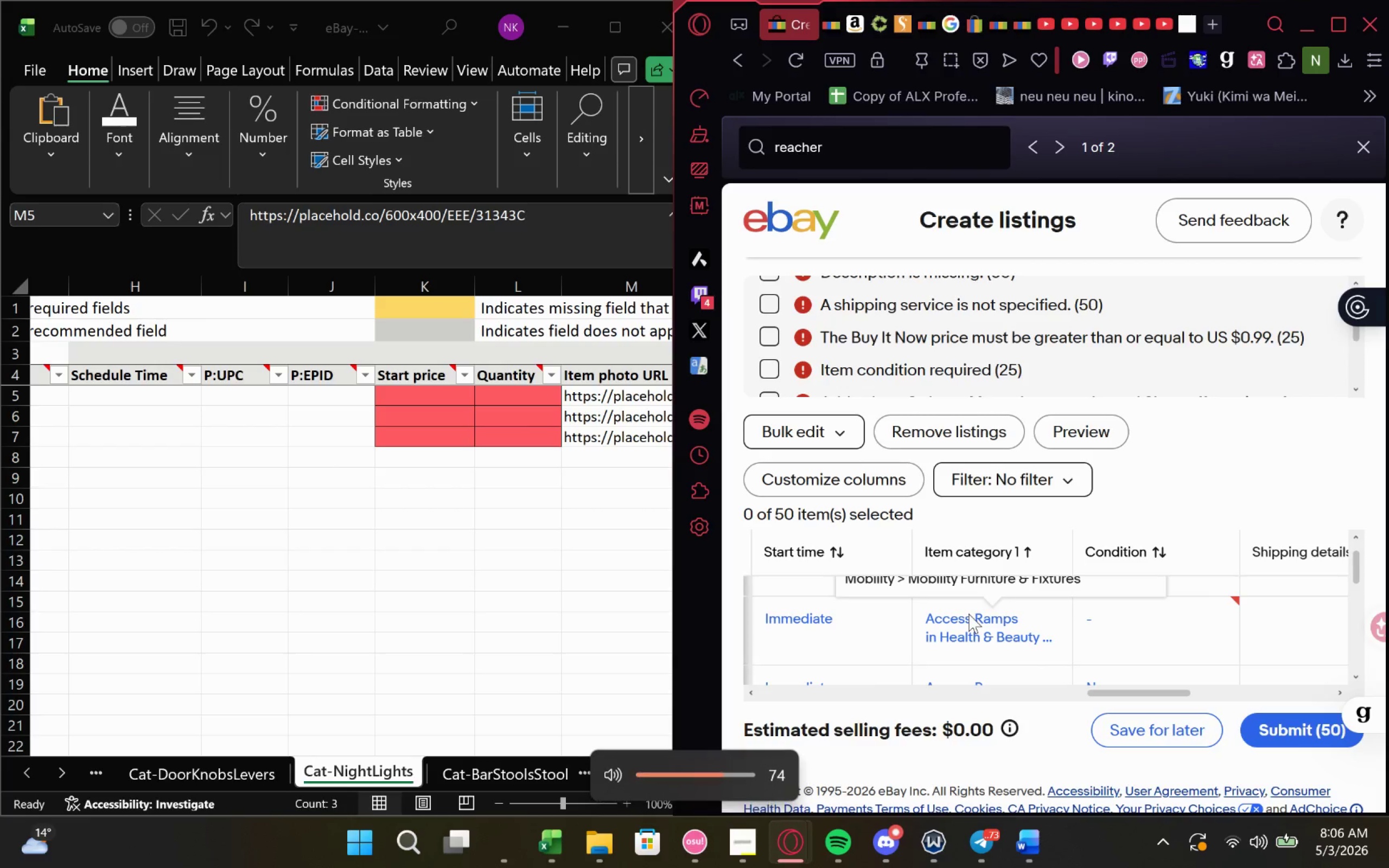 
key(VolumeUp)
 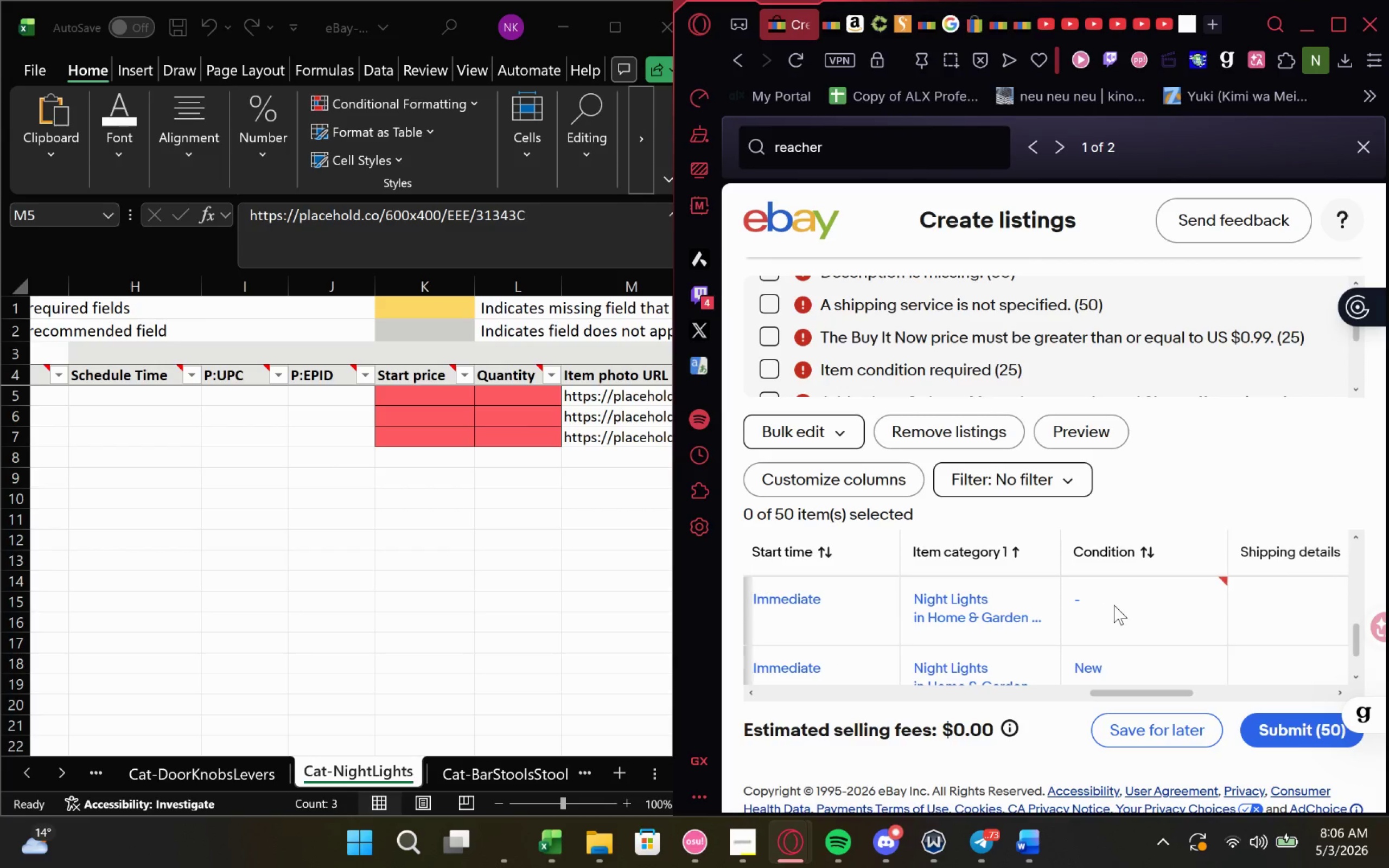 
wait(17.96)
 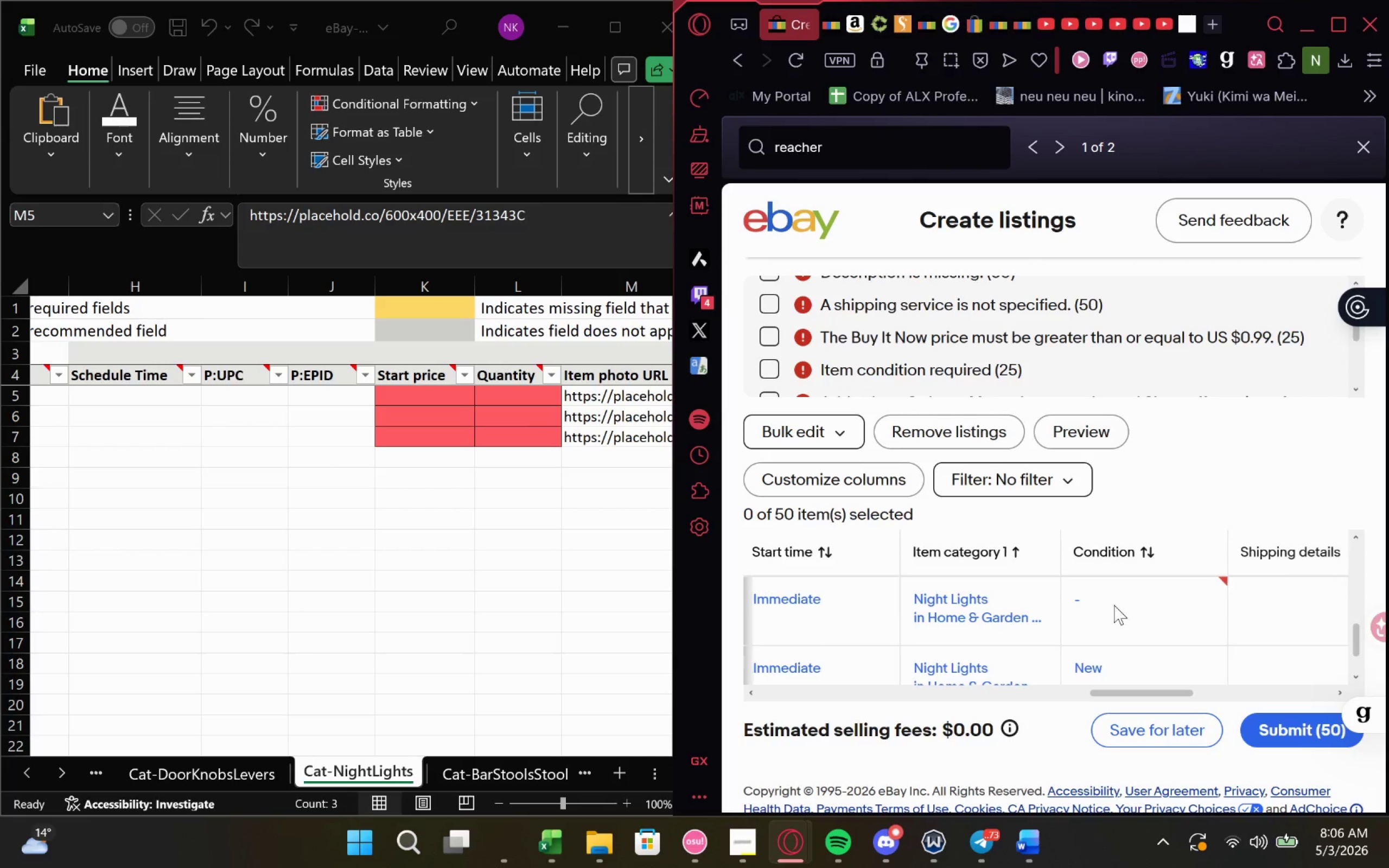 
left_click([1203, 616])
 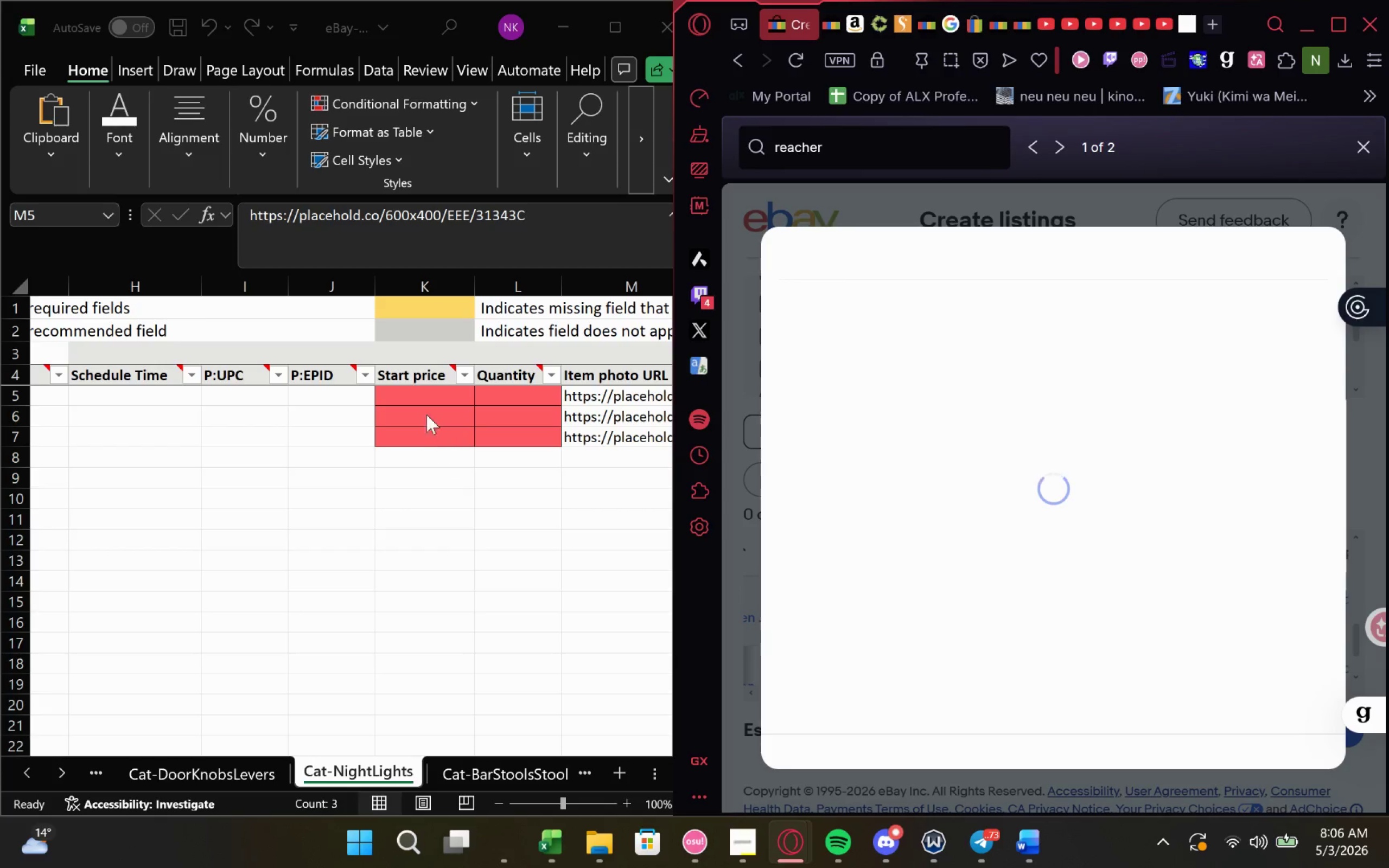 
left_click([430, 398])
 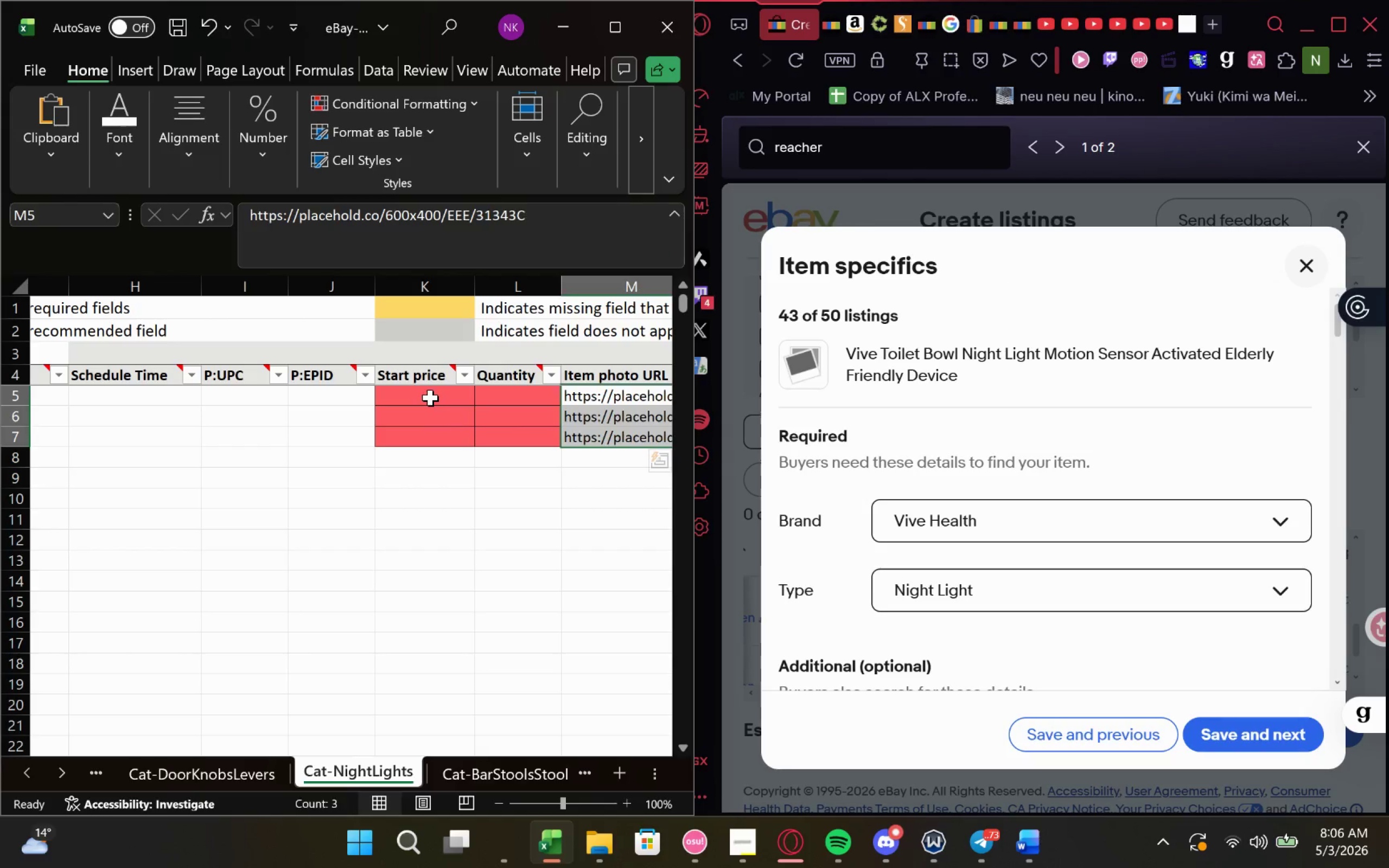 
double_click([430, 398])
 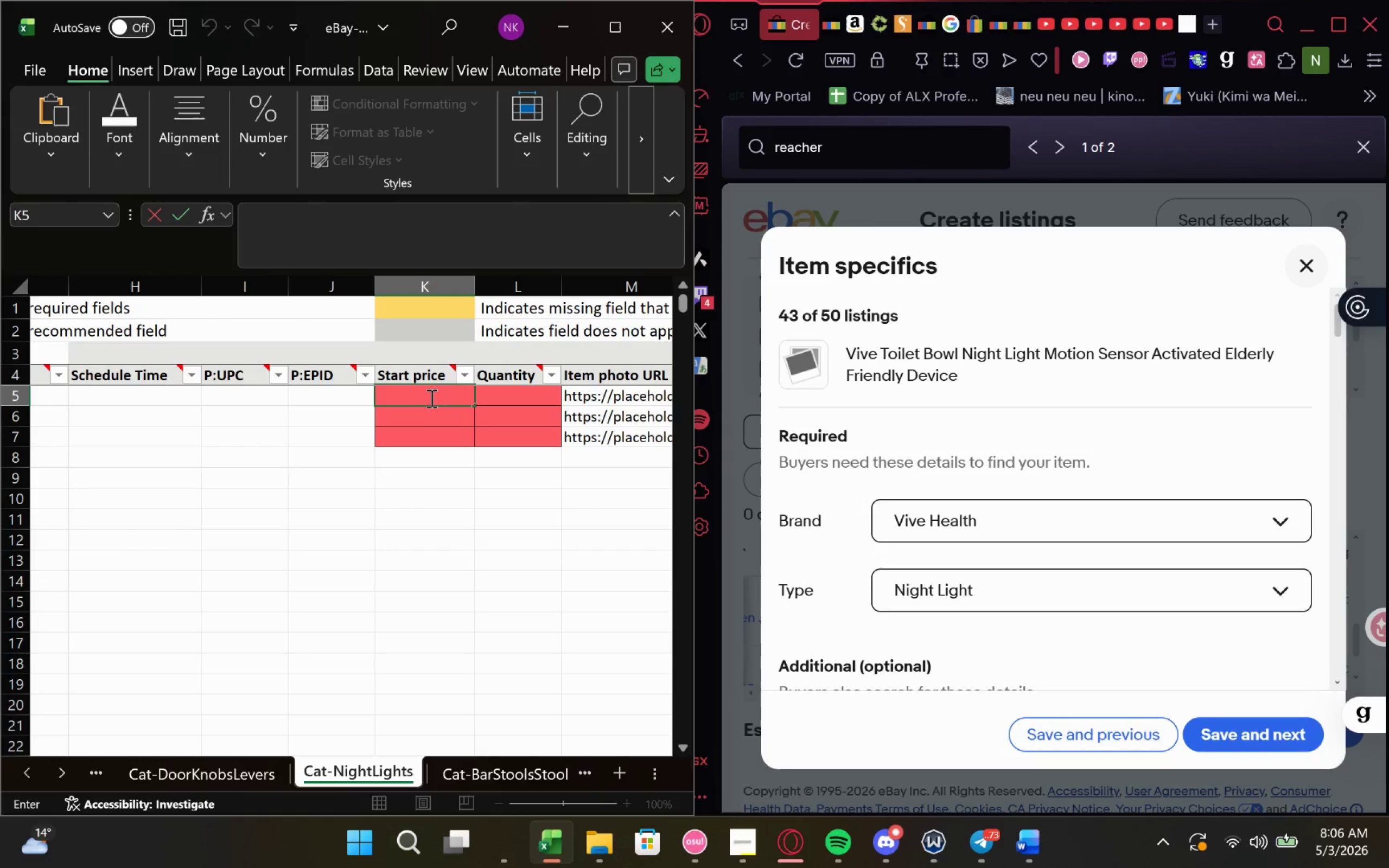 
scroll: coordinate [418, 399], scroll_direction: up, amount: 8.0
 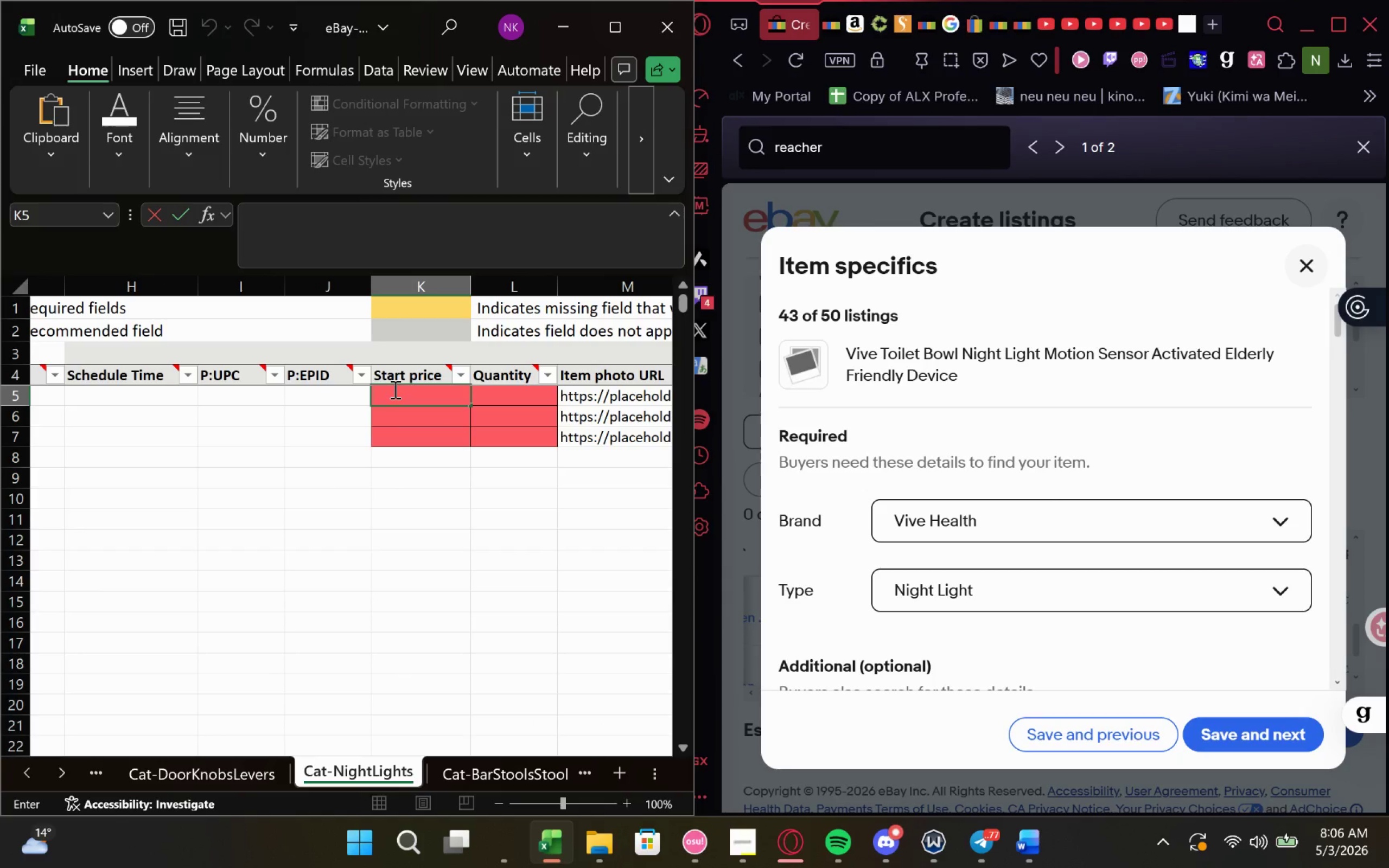 
wait(16.55)
 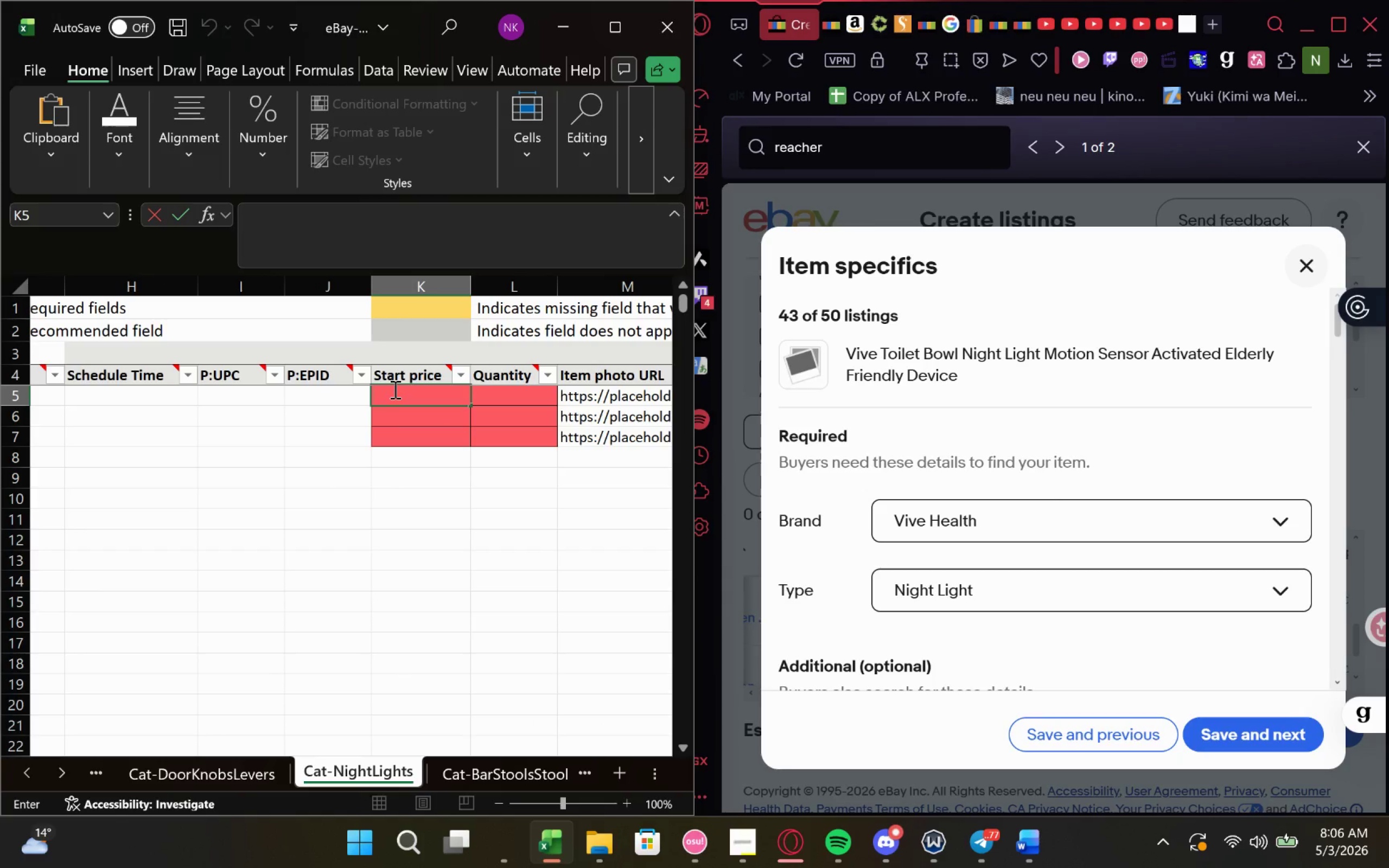 
left_click([409, 443])
 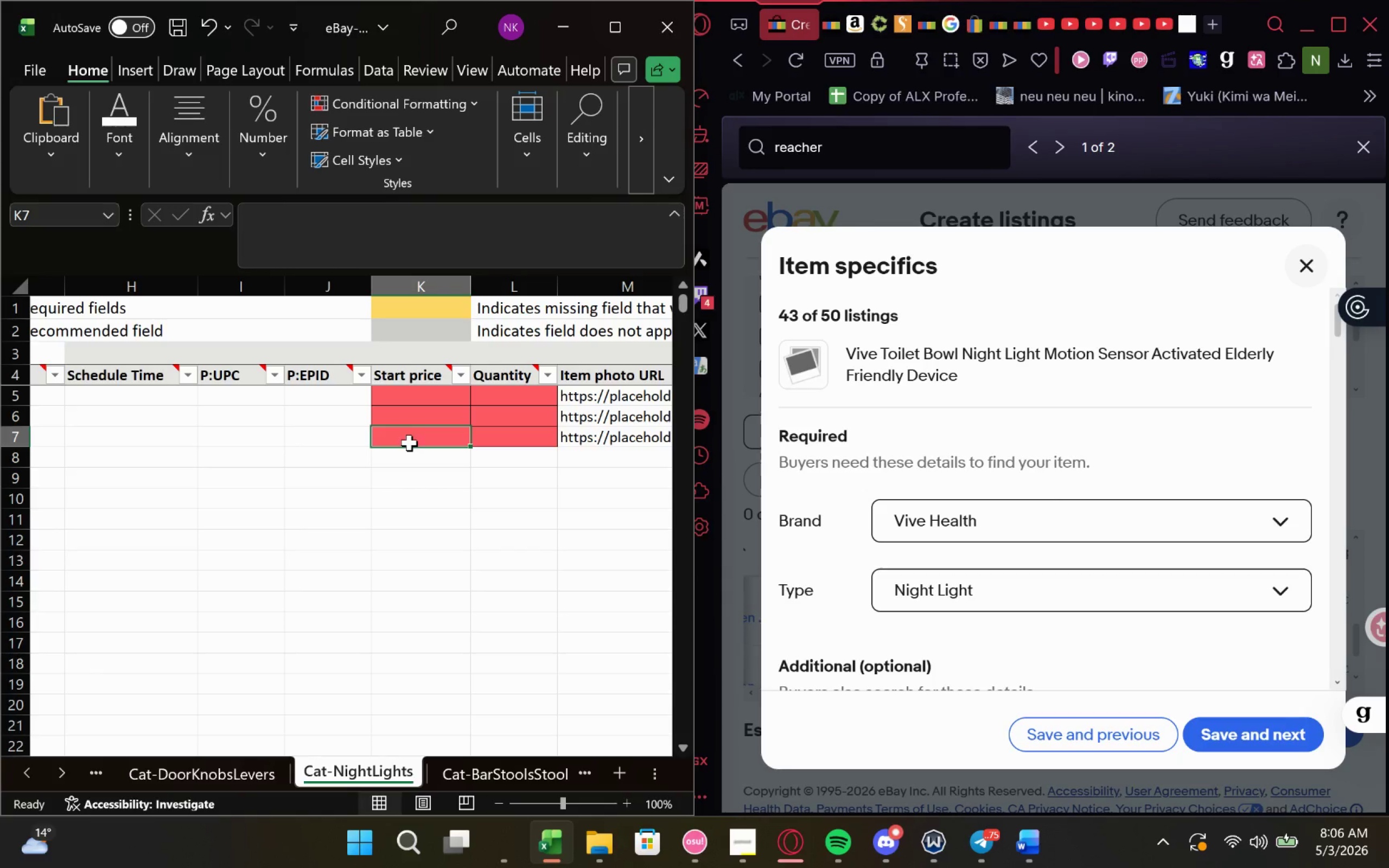 
double_click([409, 443])
 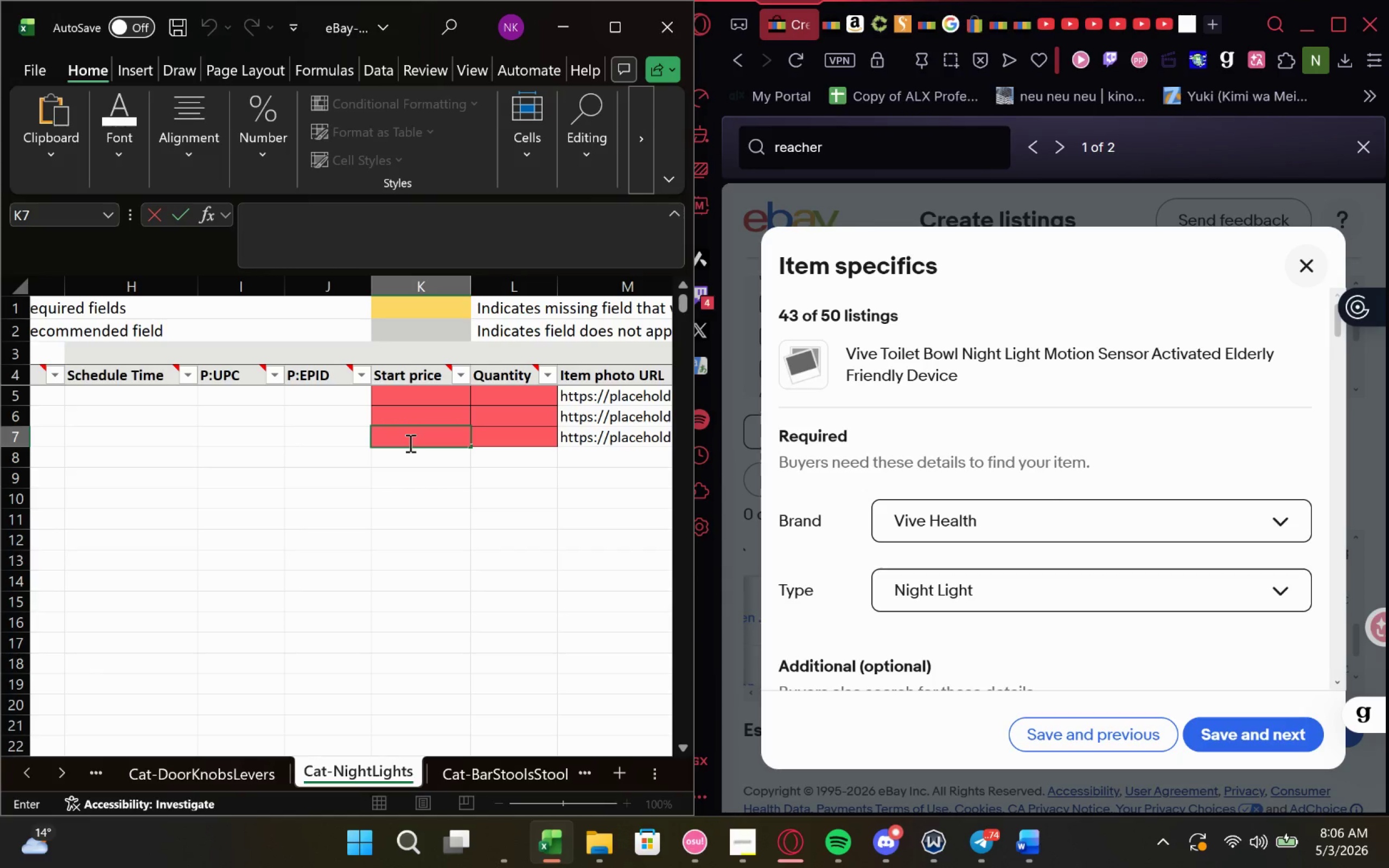 
type(59.99)
 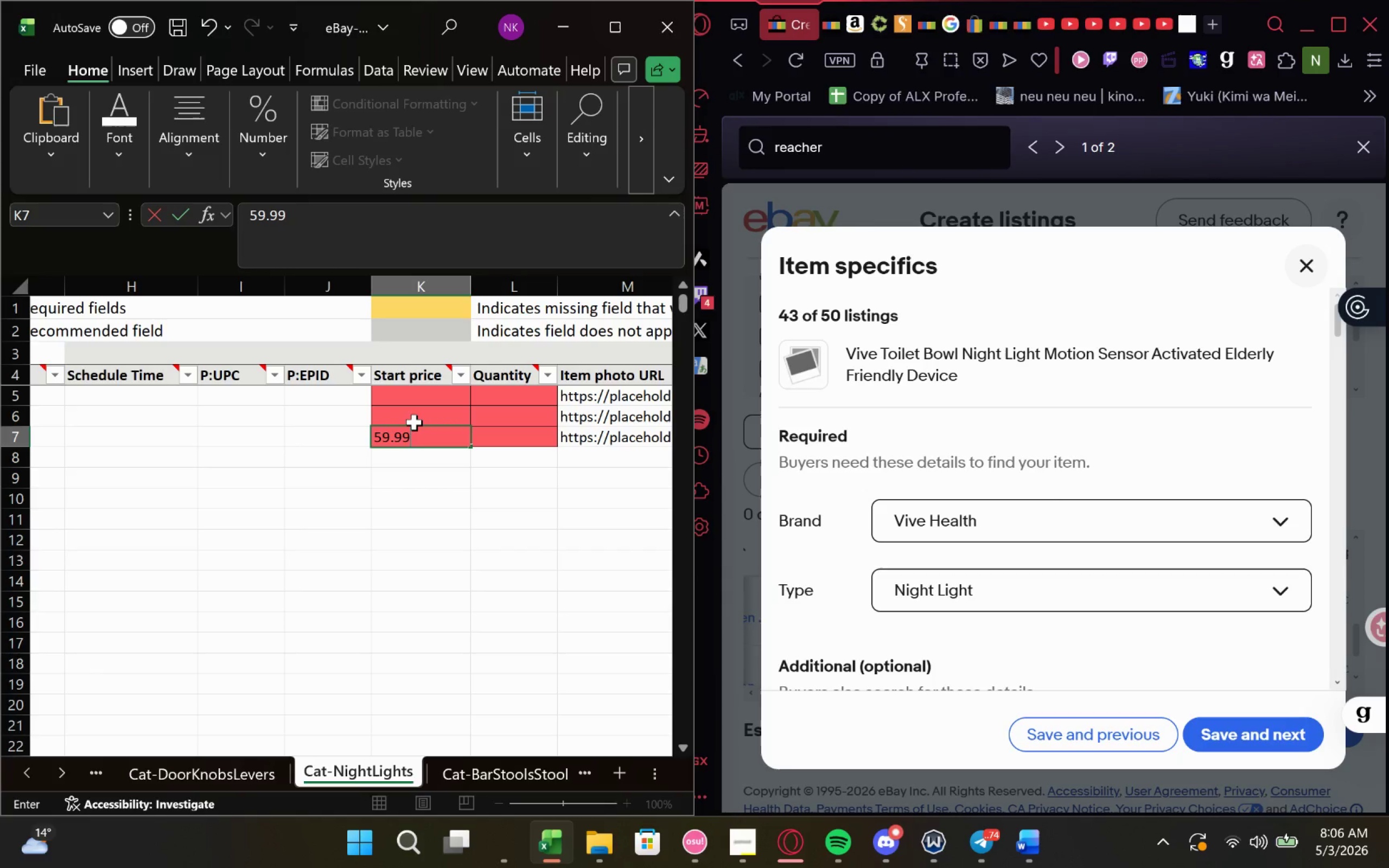 
left_click([414, 422])
 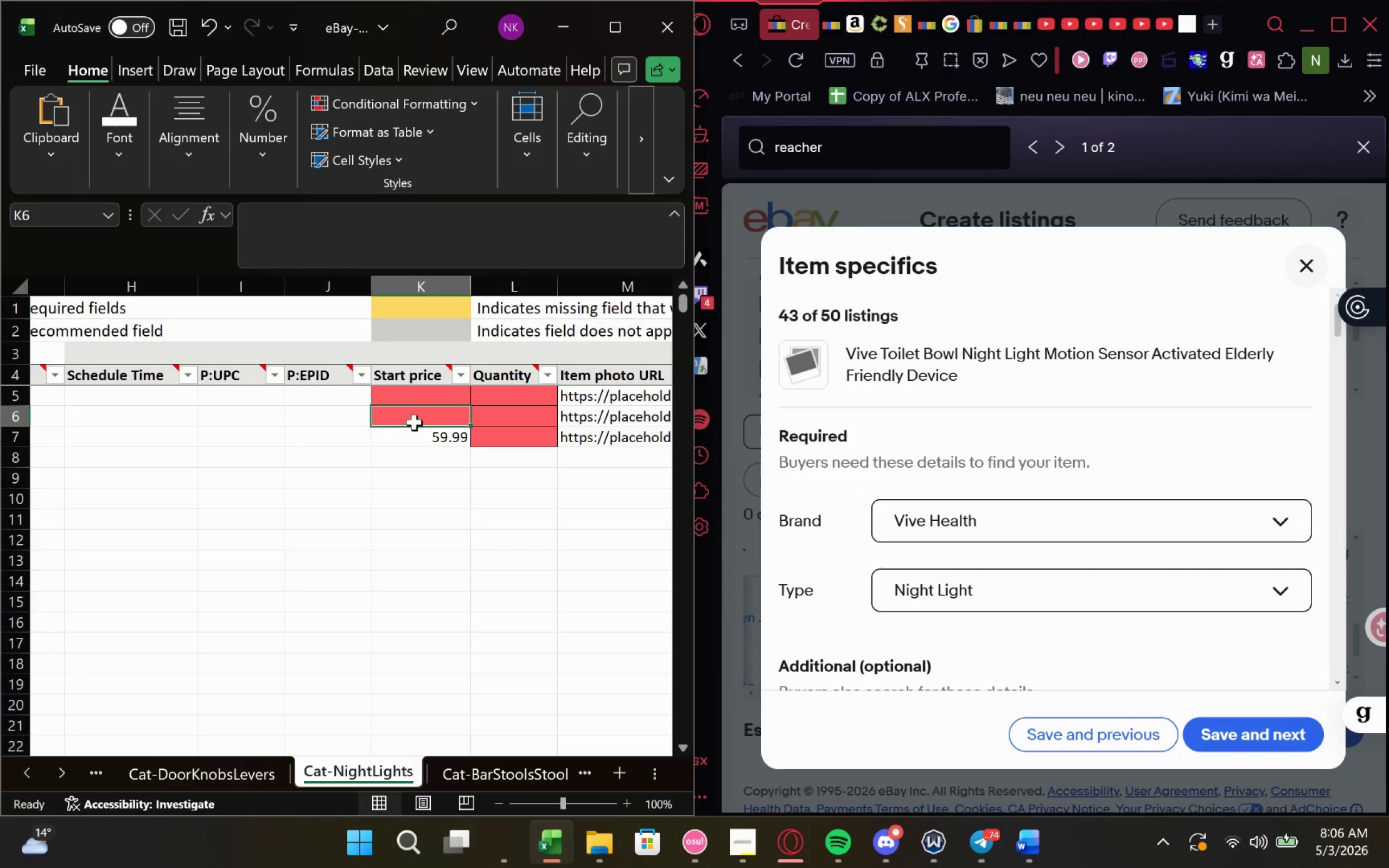 
type(39,99)
 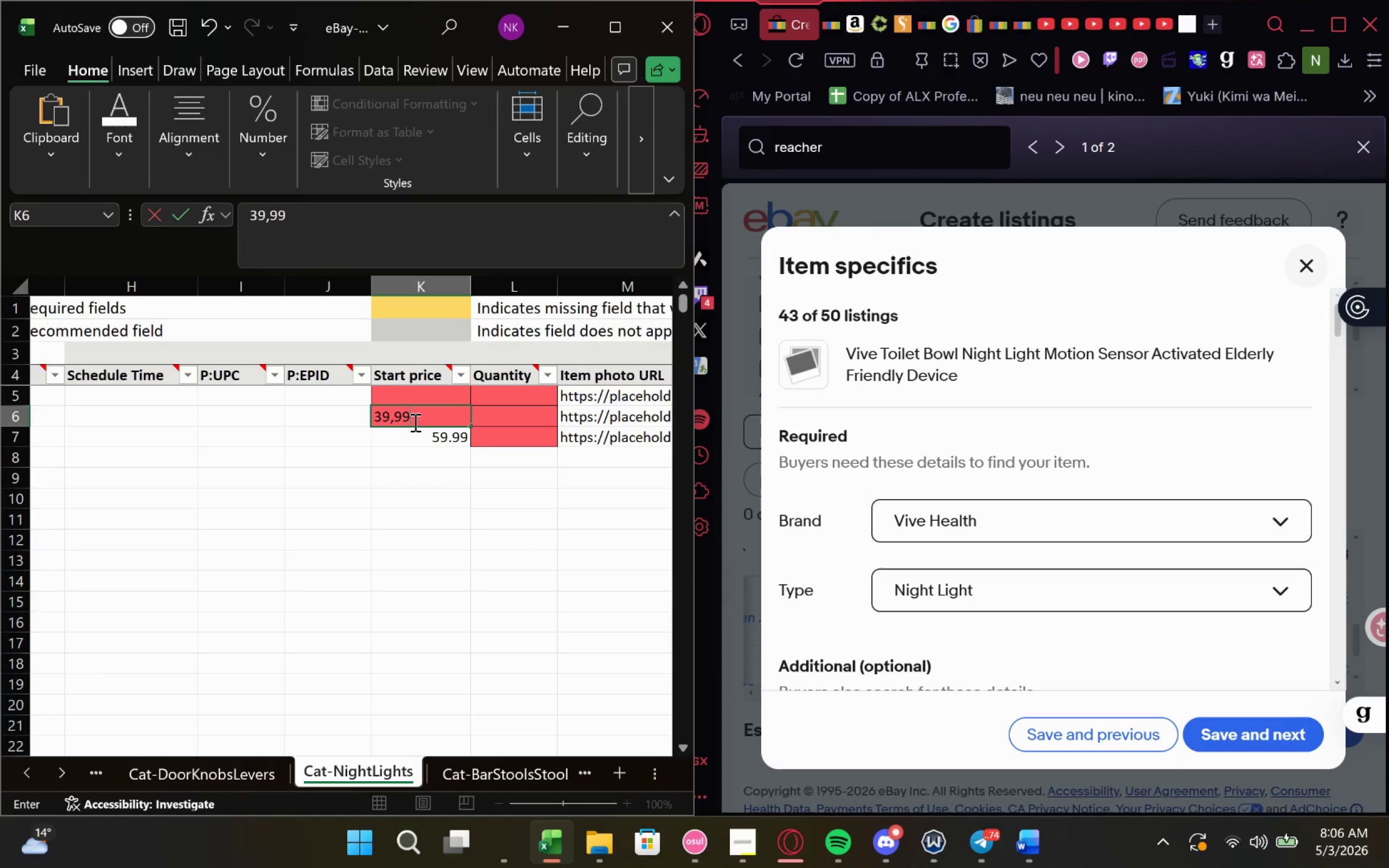 
key(ArrowLeft)
 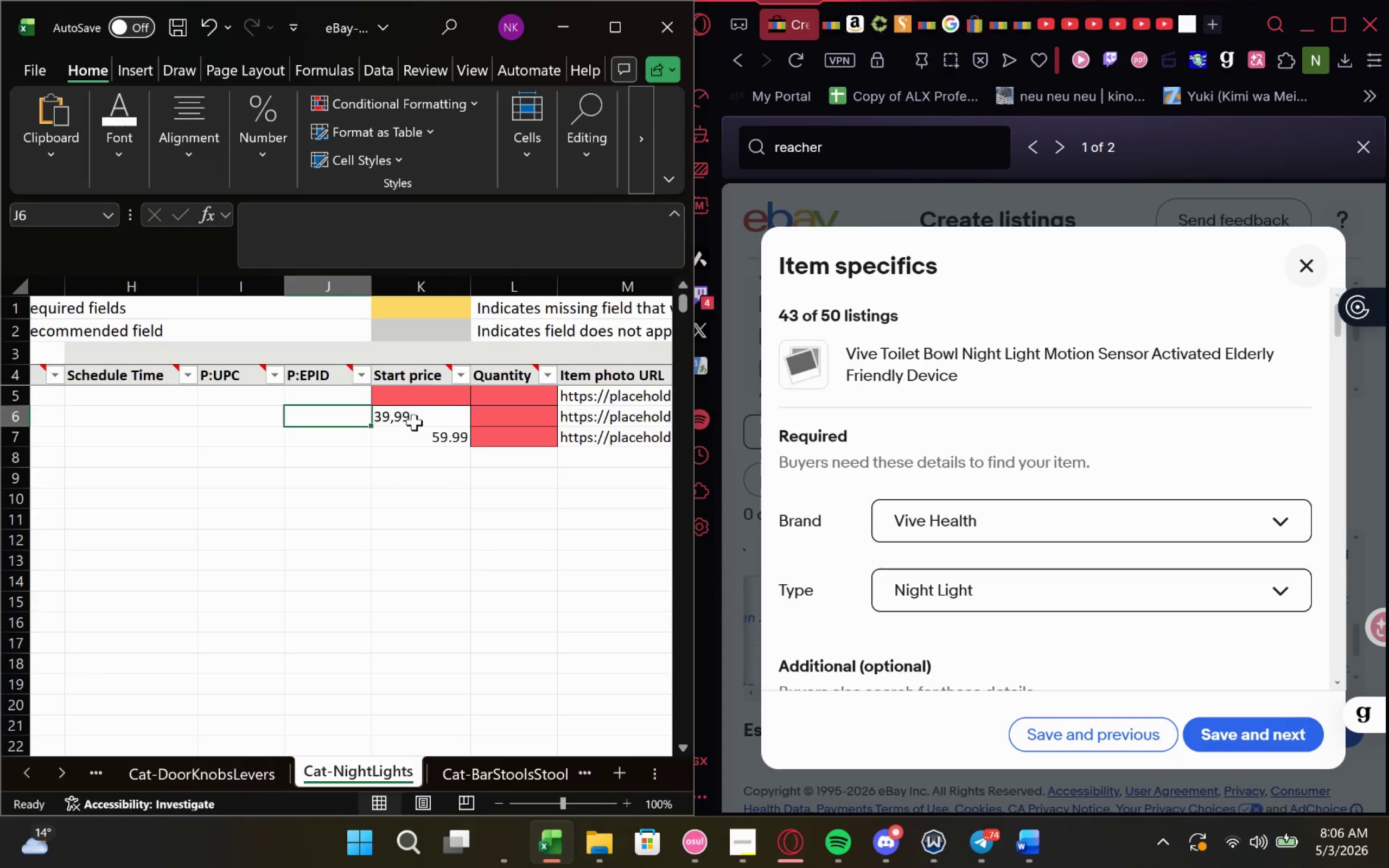 
key(ArrowLeft)
 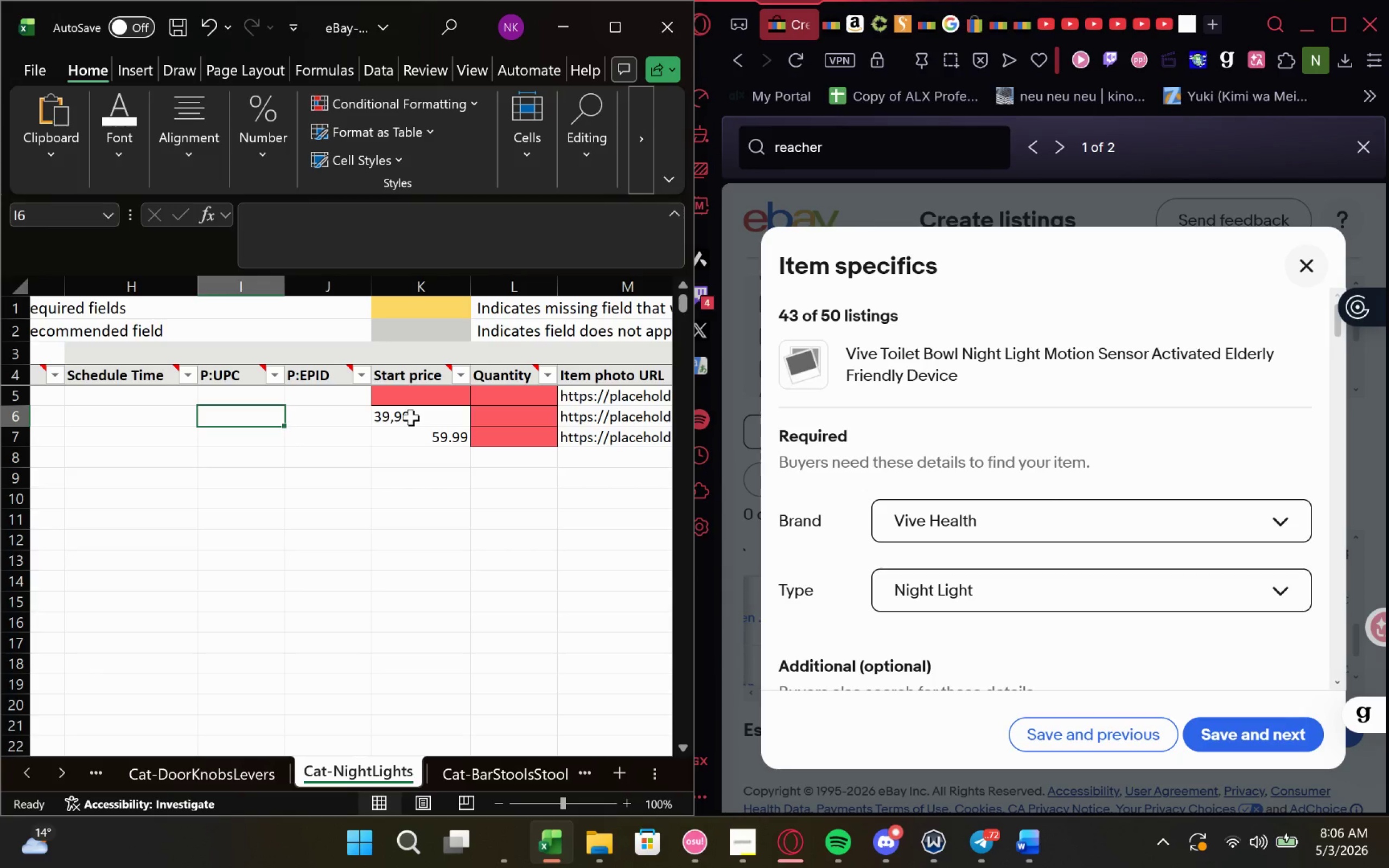 
double_click([411, 417])
 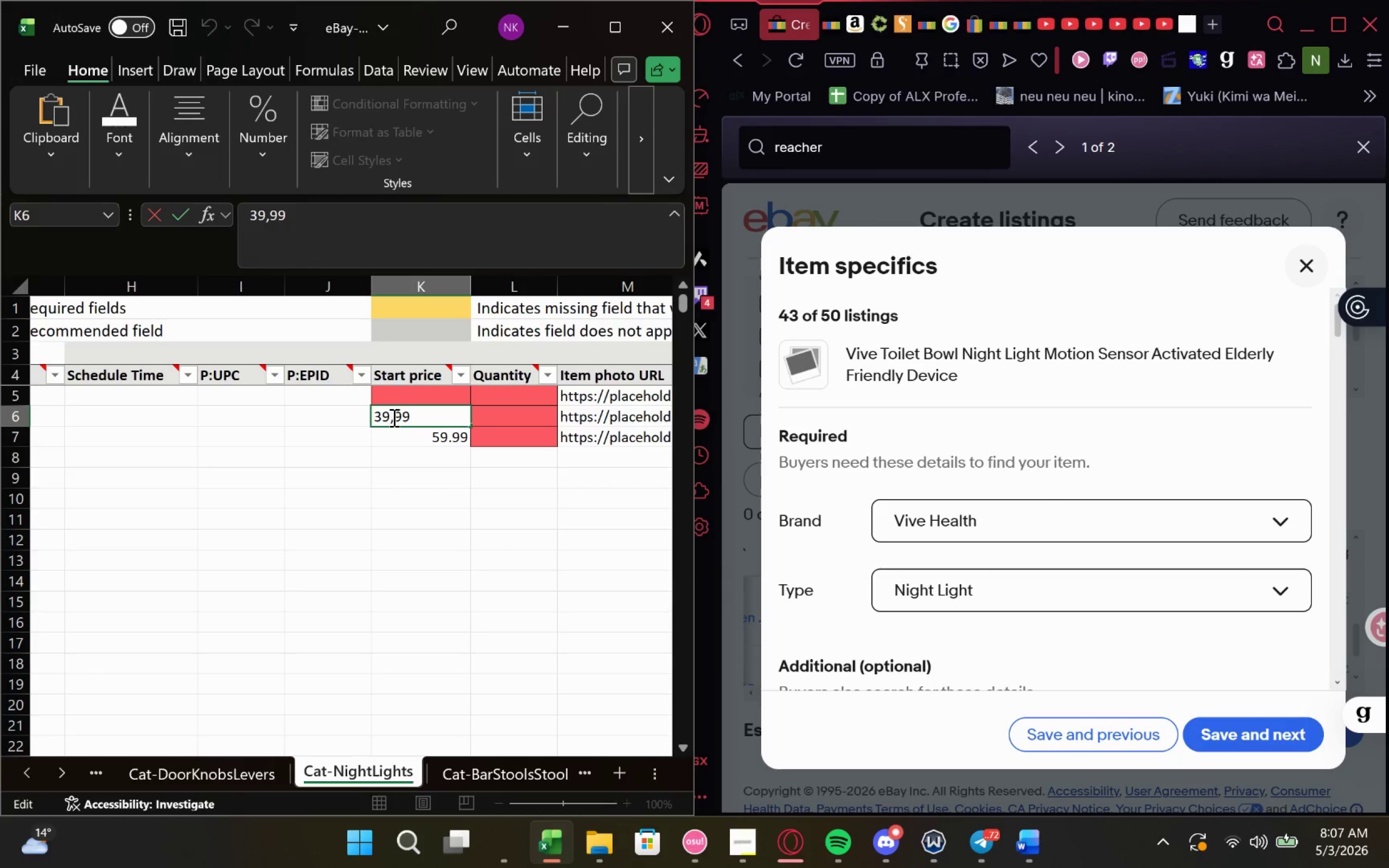 
left_click([395, 418])
 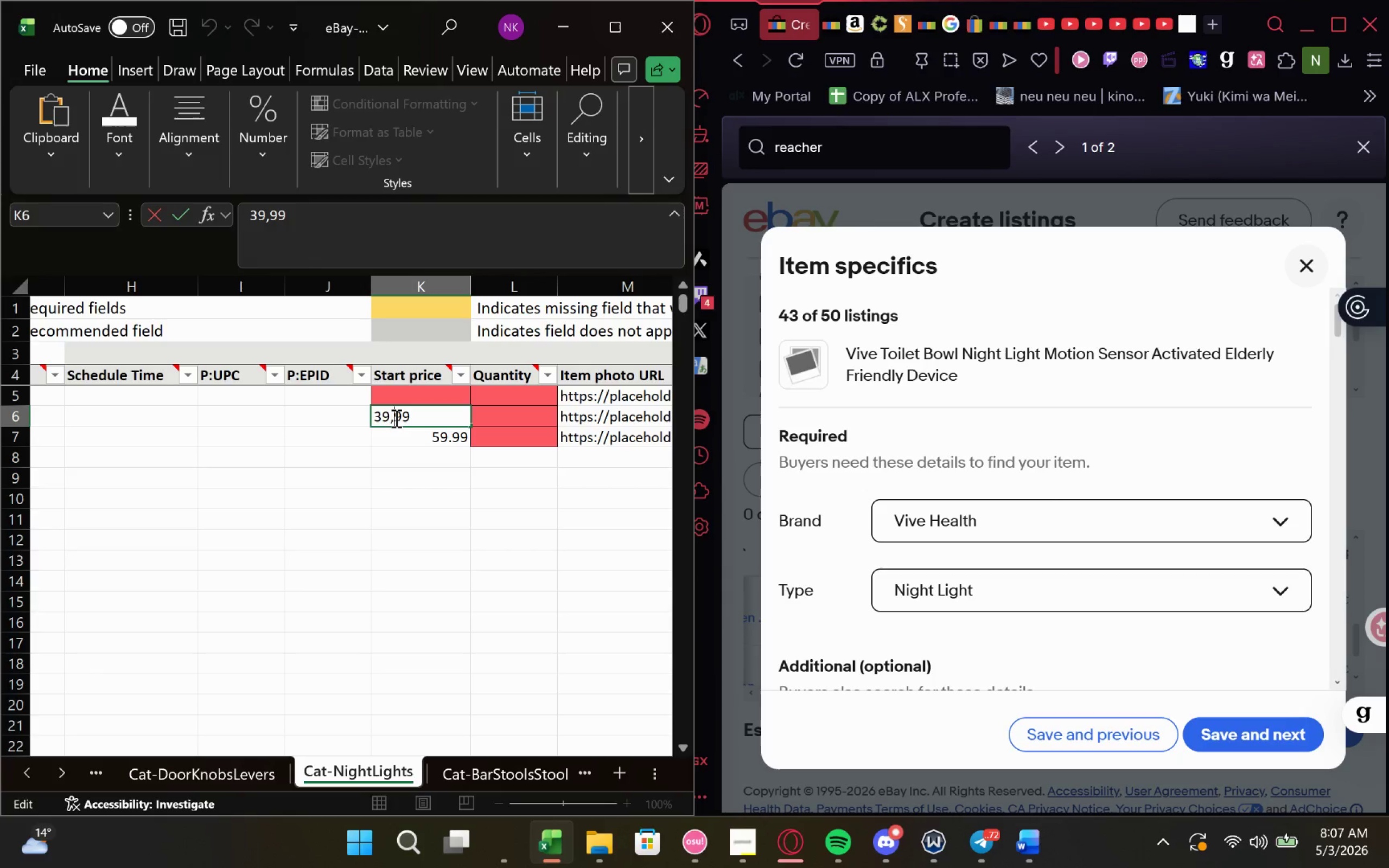 
key(Backspace)
 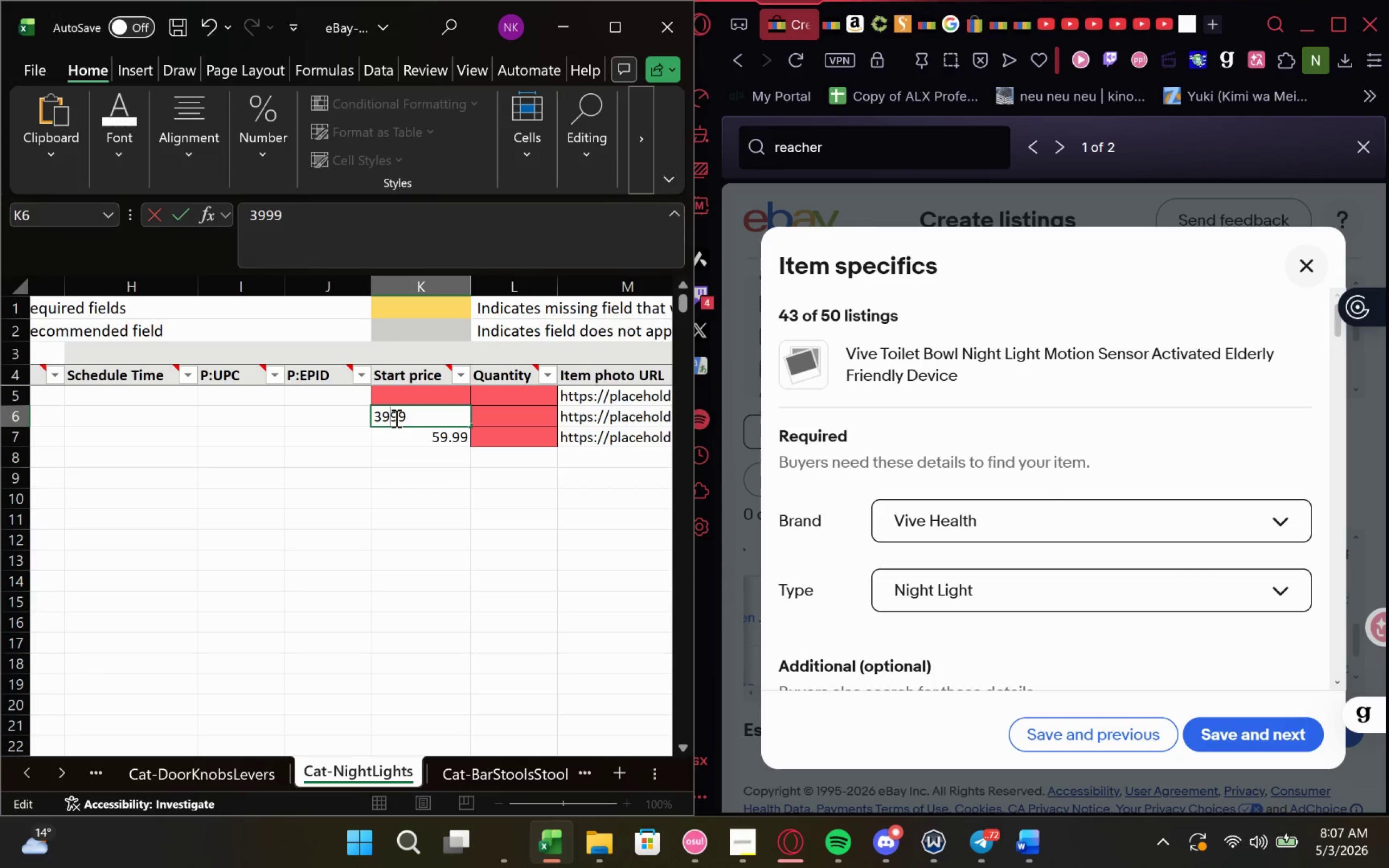 
key(Period)
 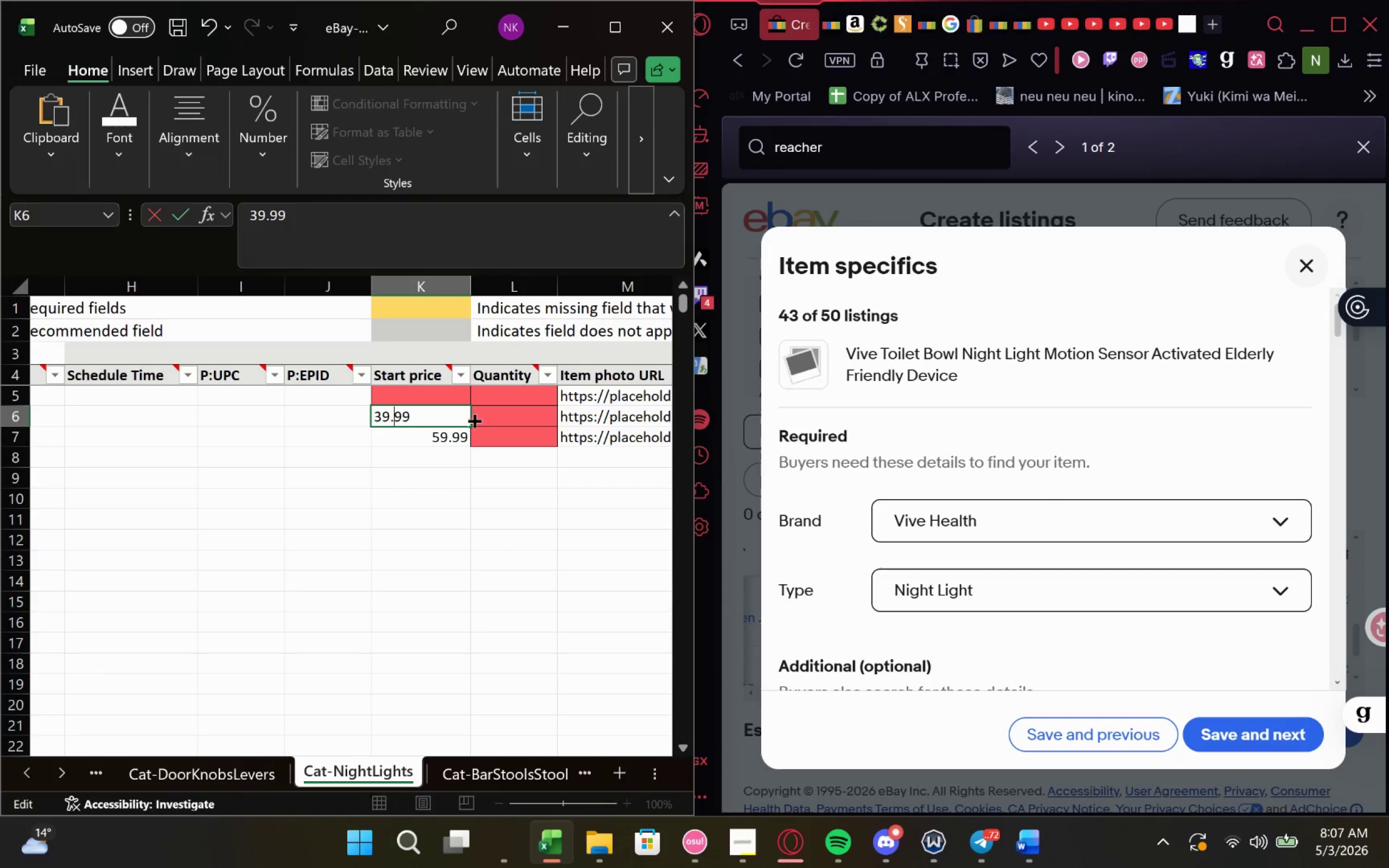 
left_click_drag(start_coordinate=[471, 425], to_coordinate=[469, 385])
 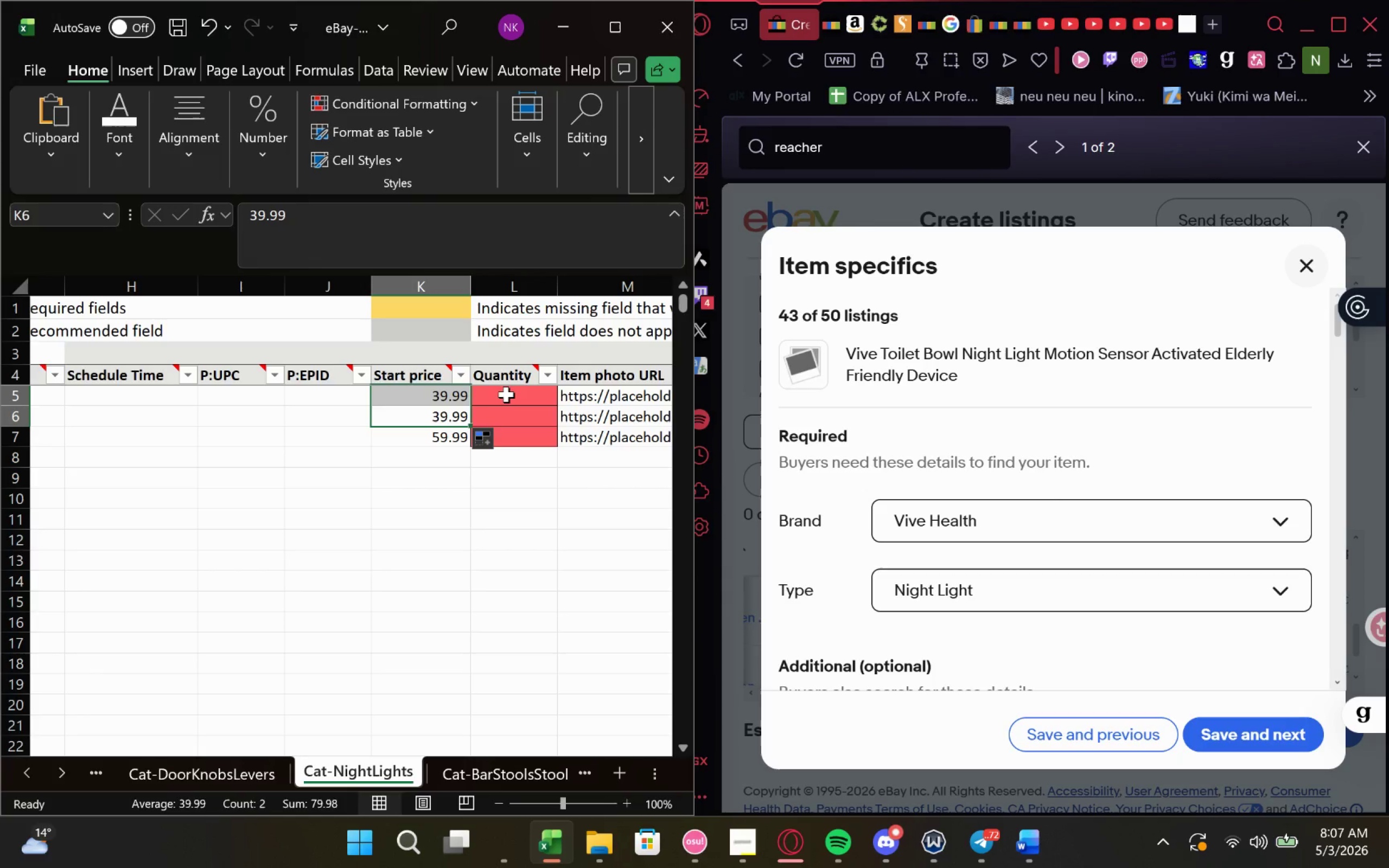 
left_click([512, 399])
 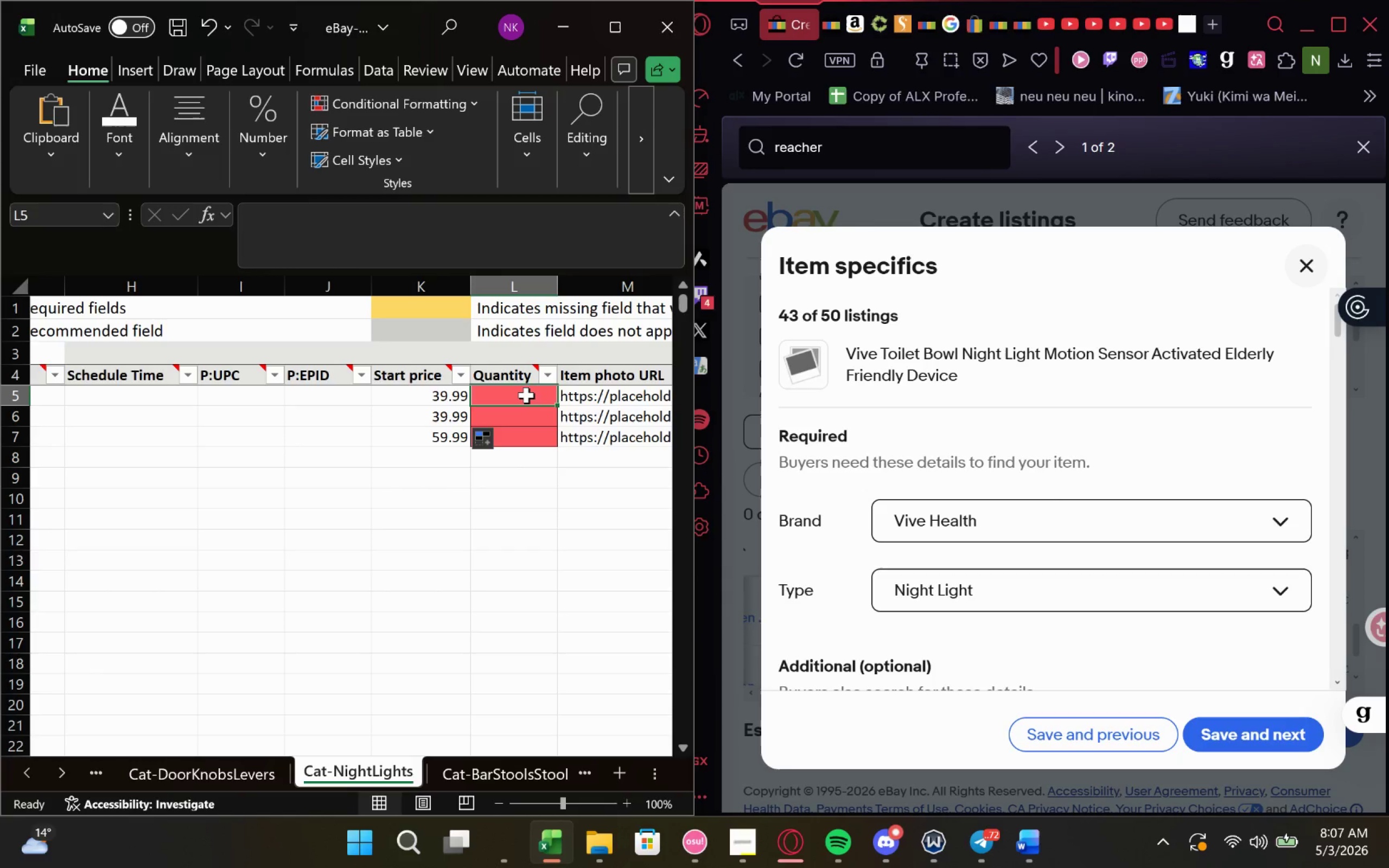 
wait(6.63)
 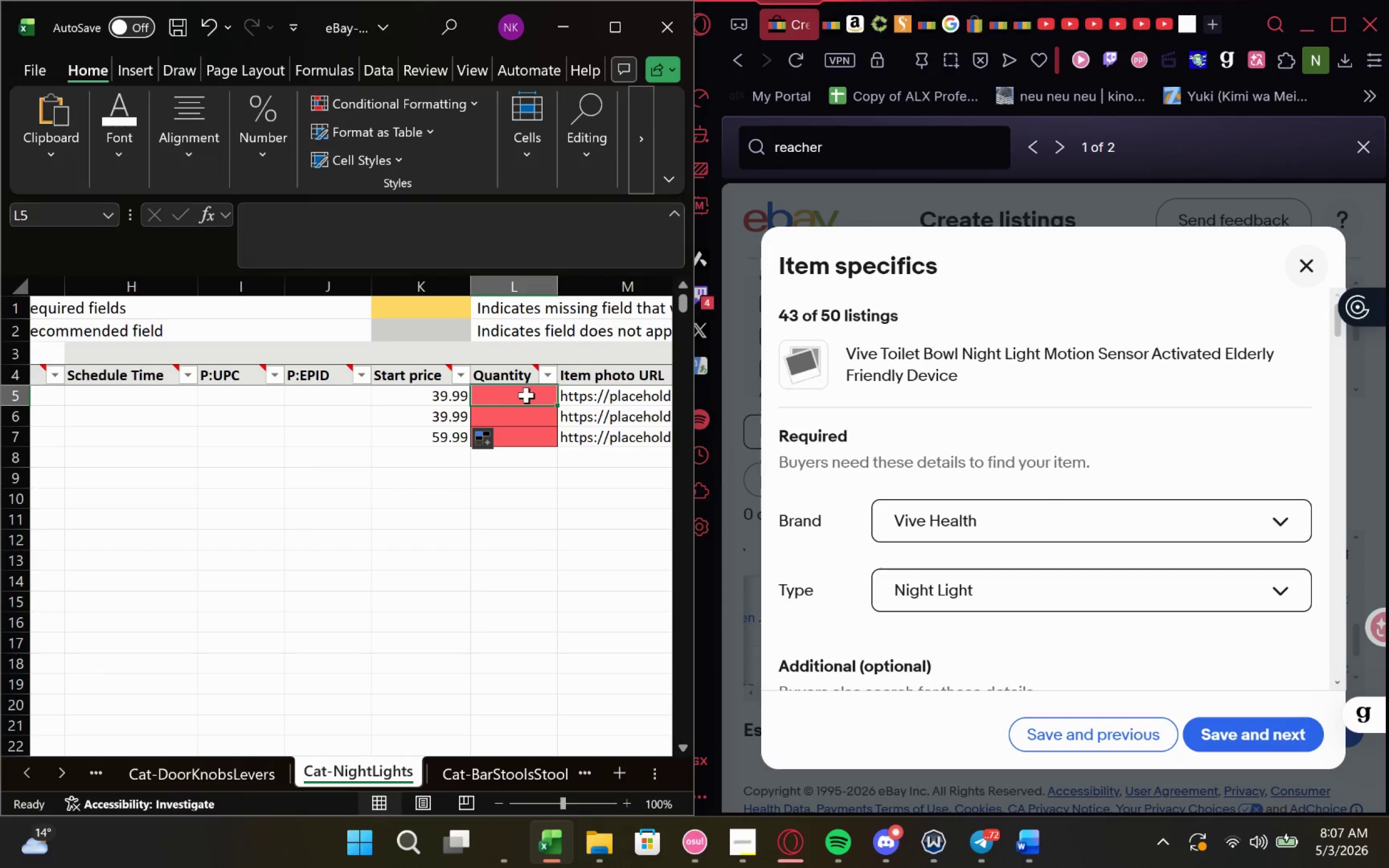 
key(1)
 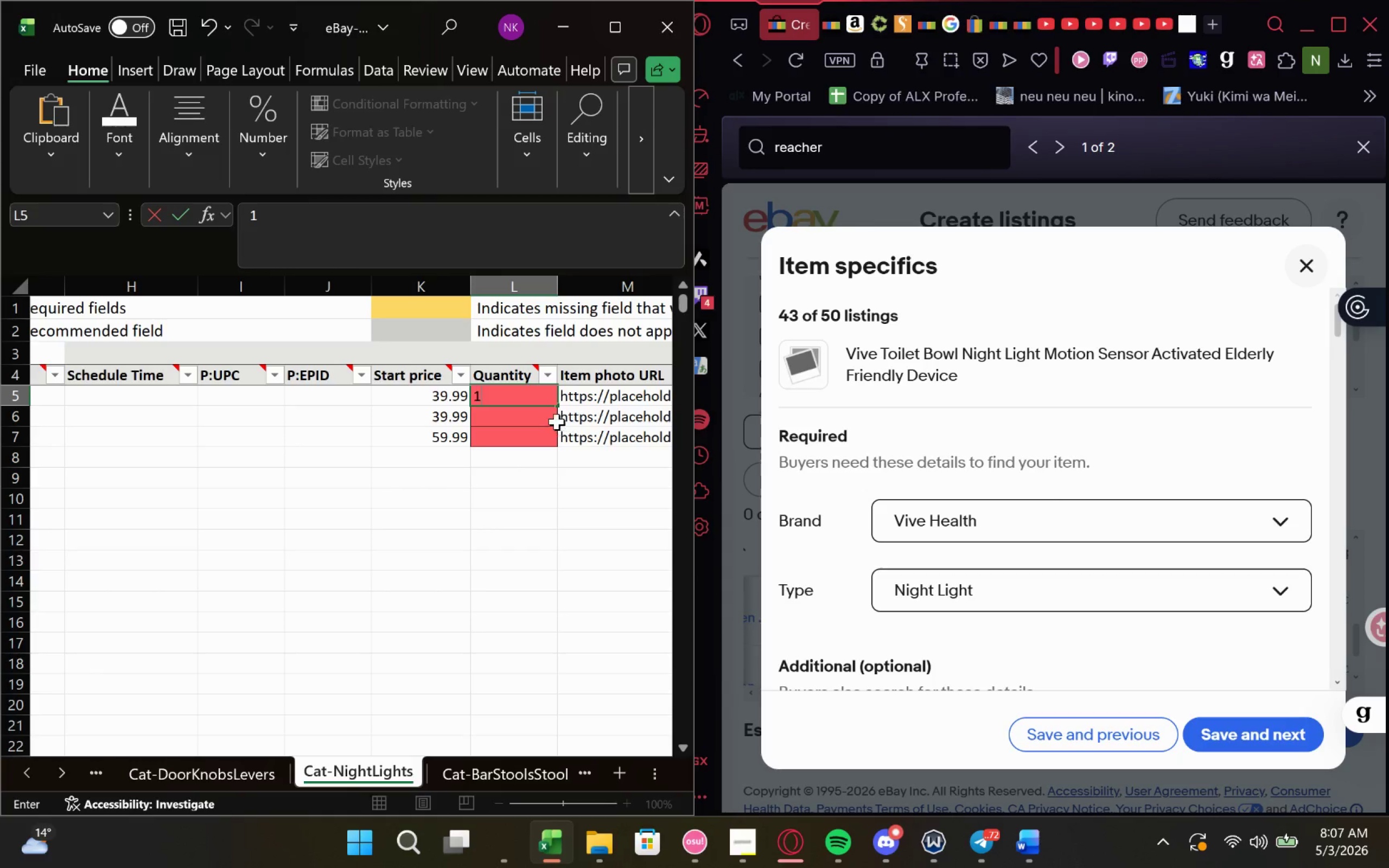 
left_click_drag(start_coordinate=[555, 406], to_coordinate=[558, 454])
 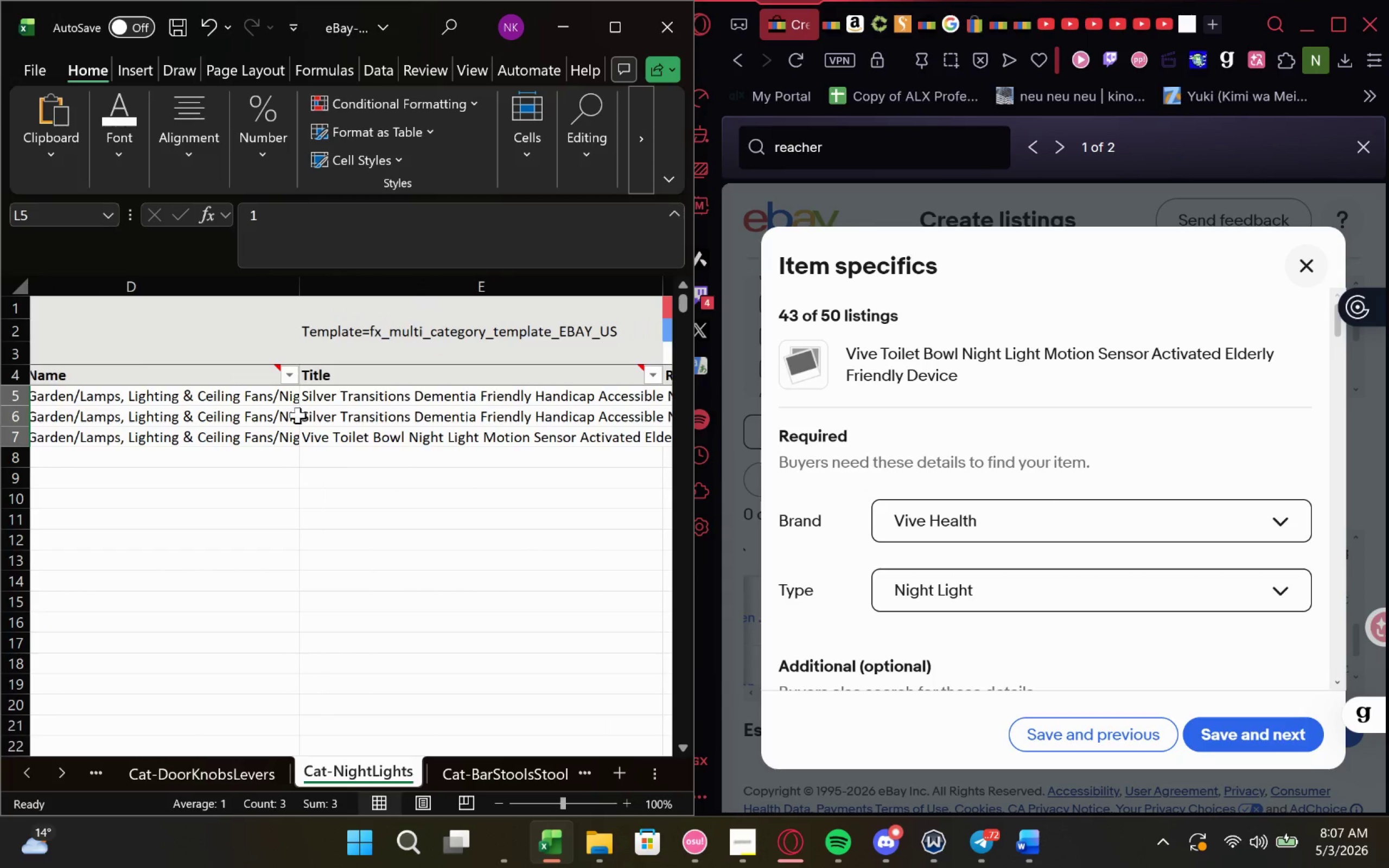 
left_click_drag(start_coordinate=[444, 397], to_coordinate=[452, 432])
 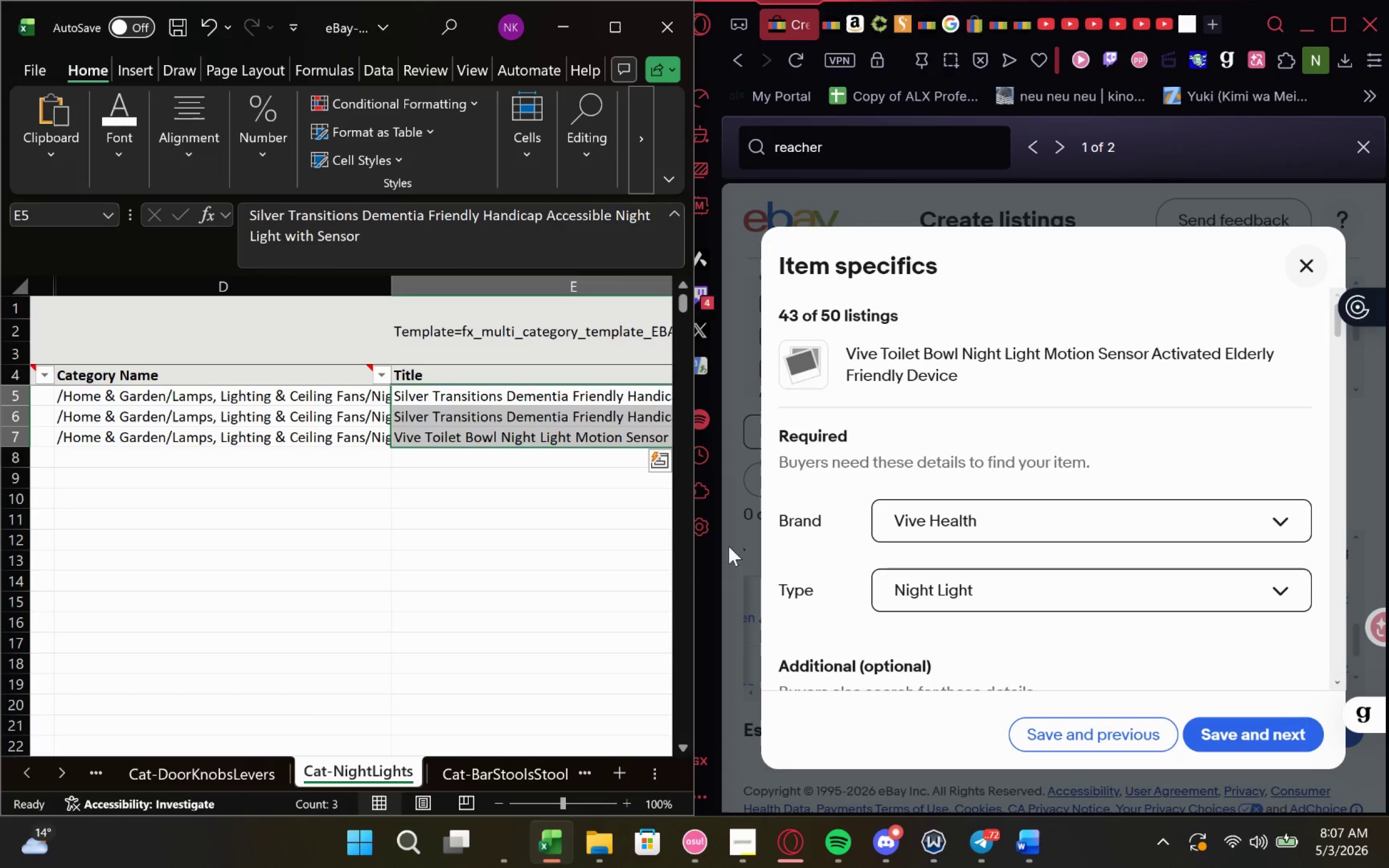 
key(Control+C)
 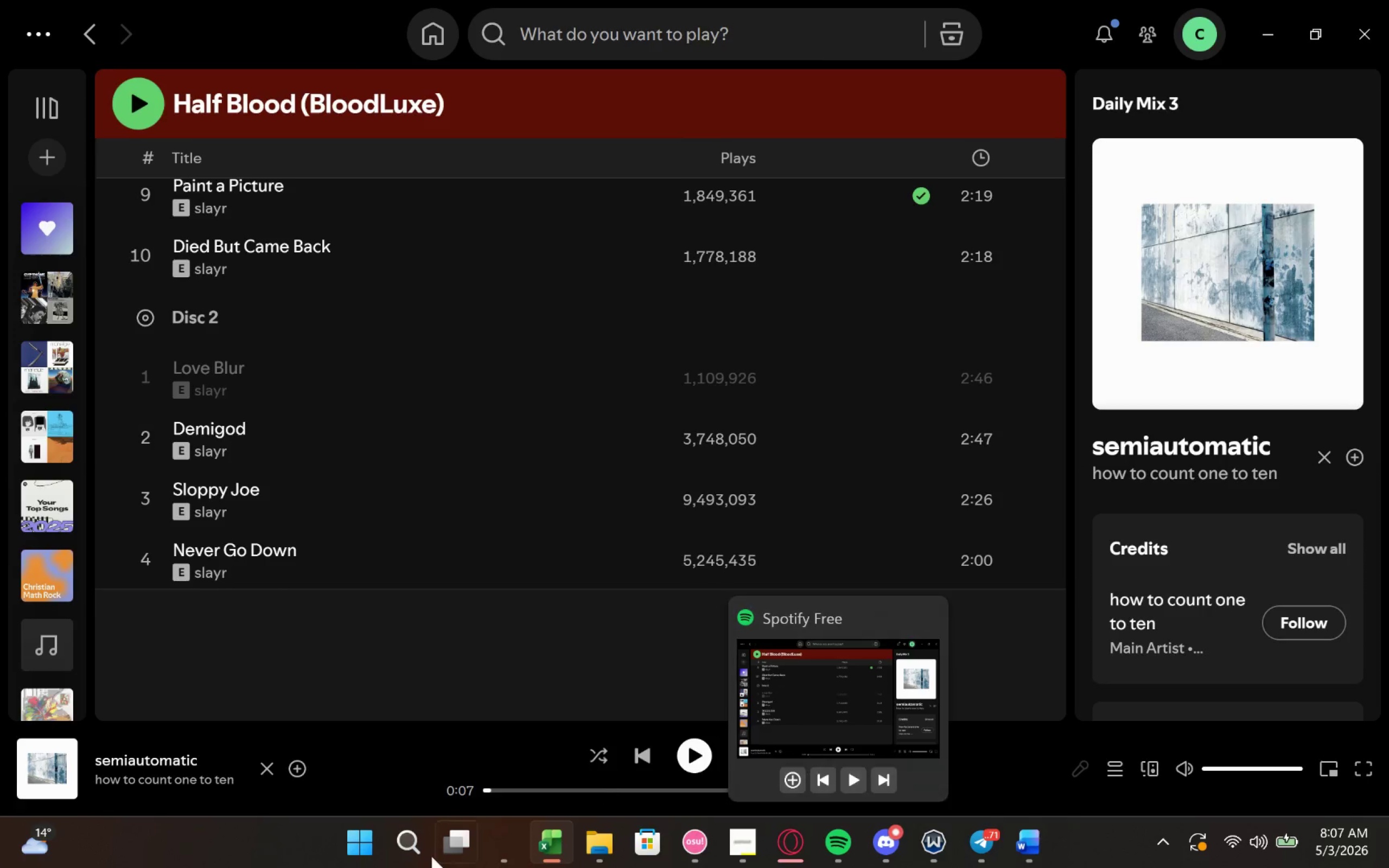 
left_click([514, 851])
 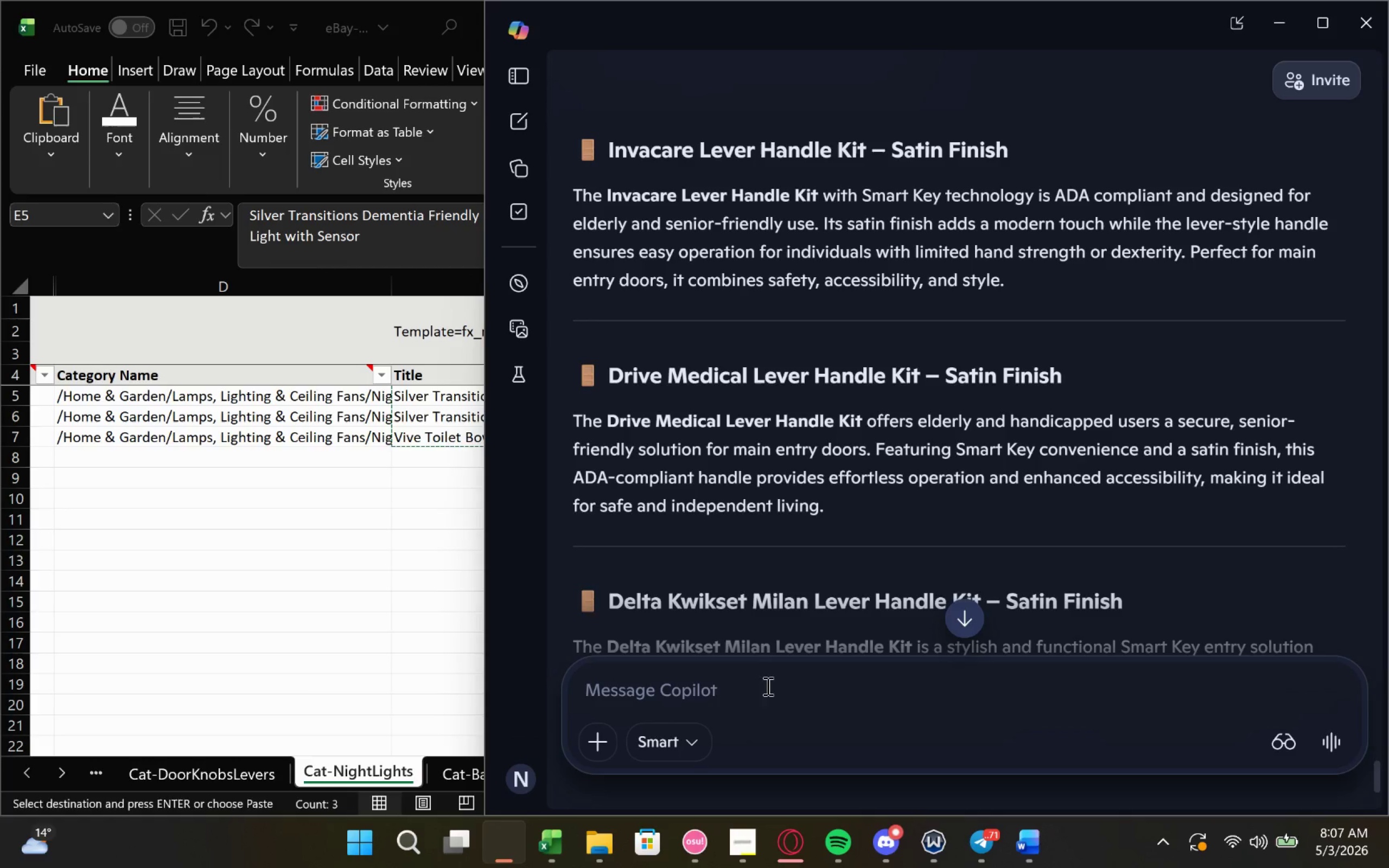 
left_click([766, 698])
 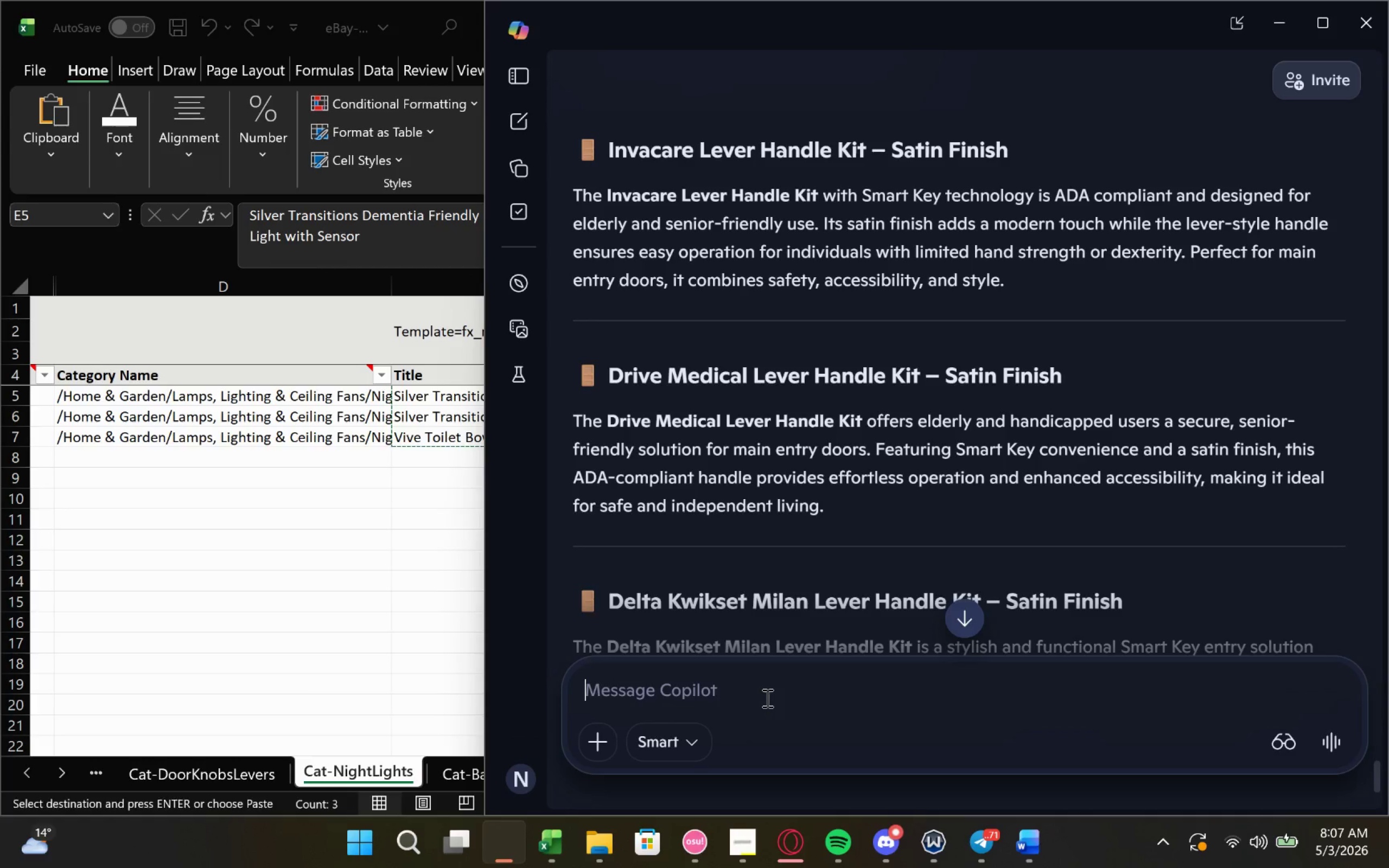 
key(Control+V)
 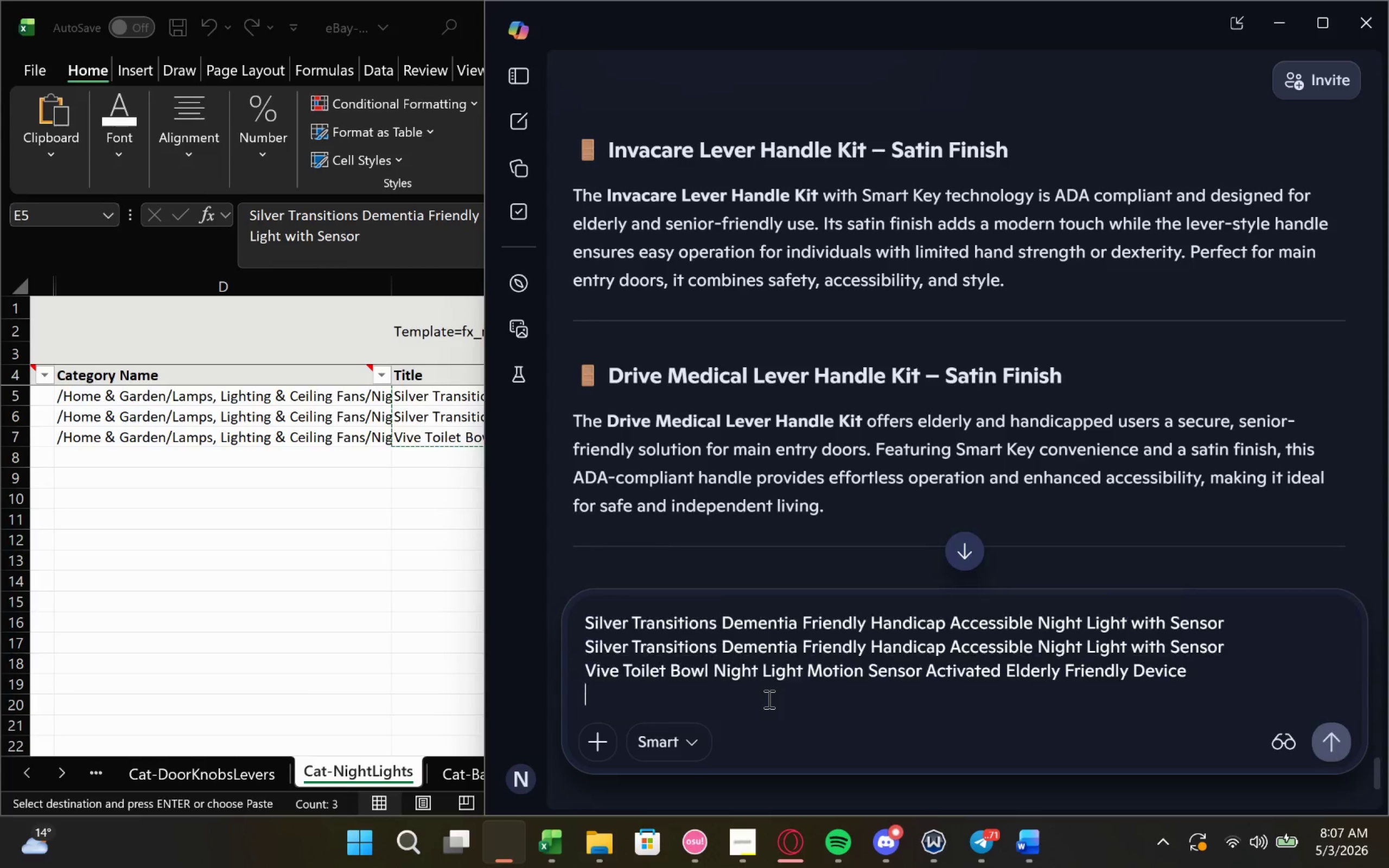 
key(Enter)
 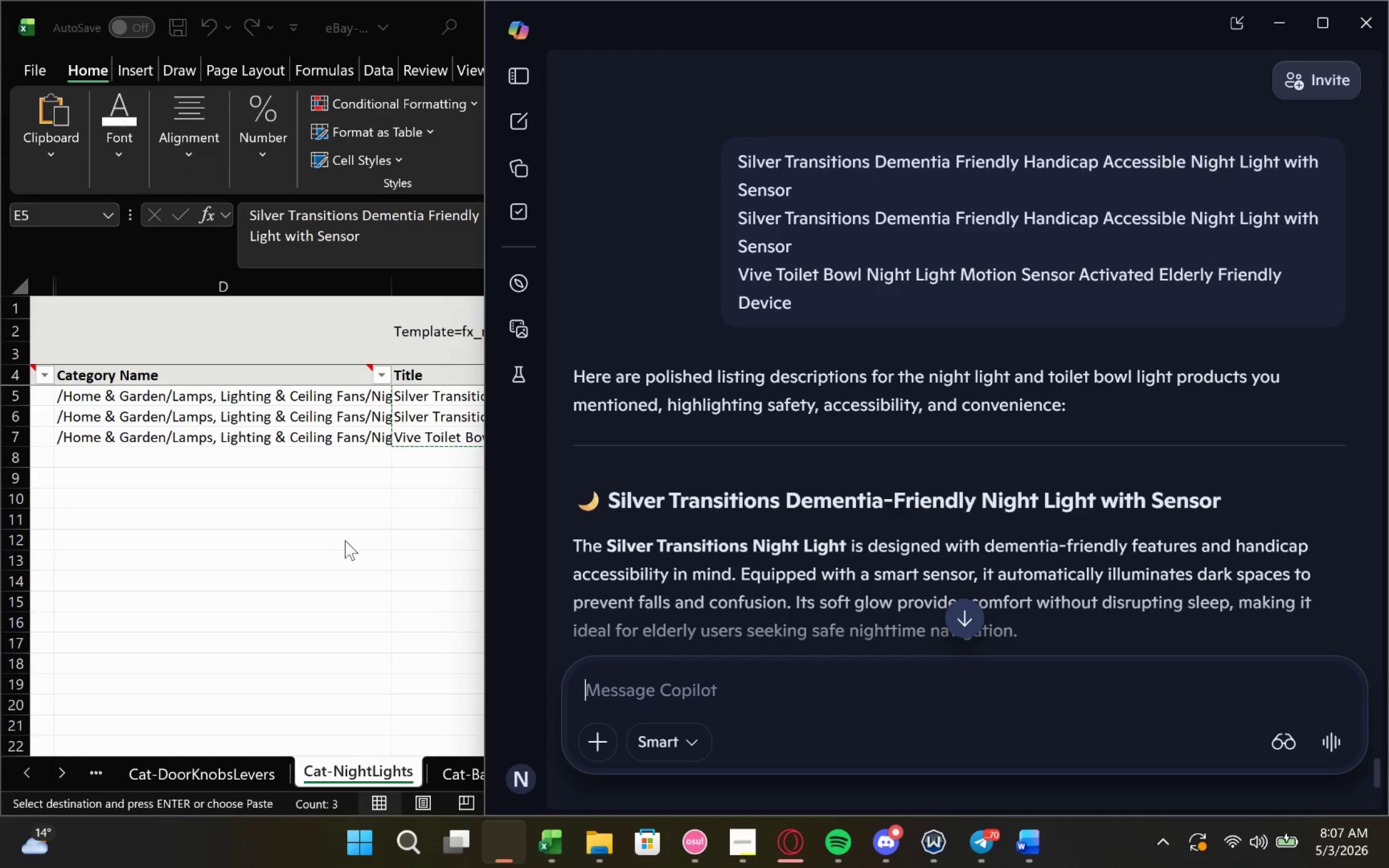 
wait(17.47)
 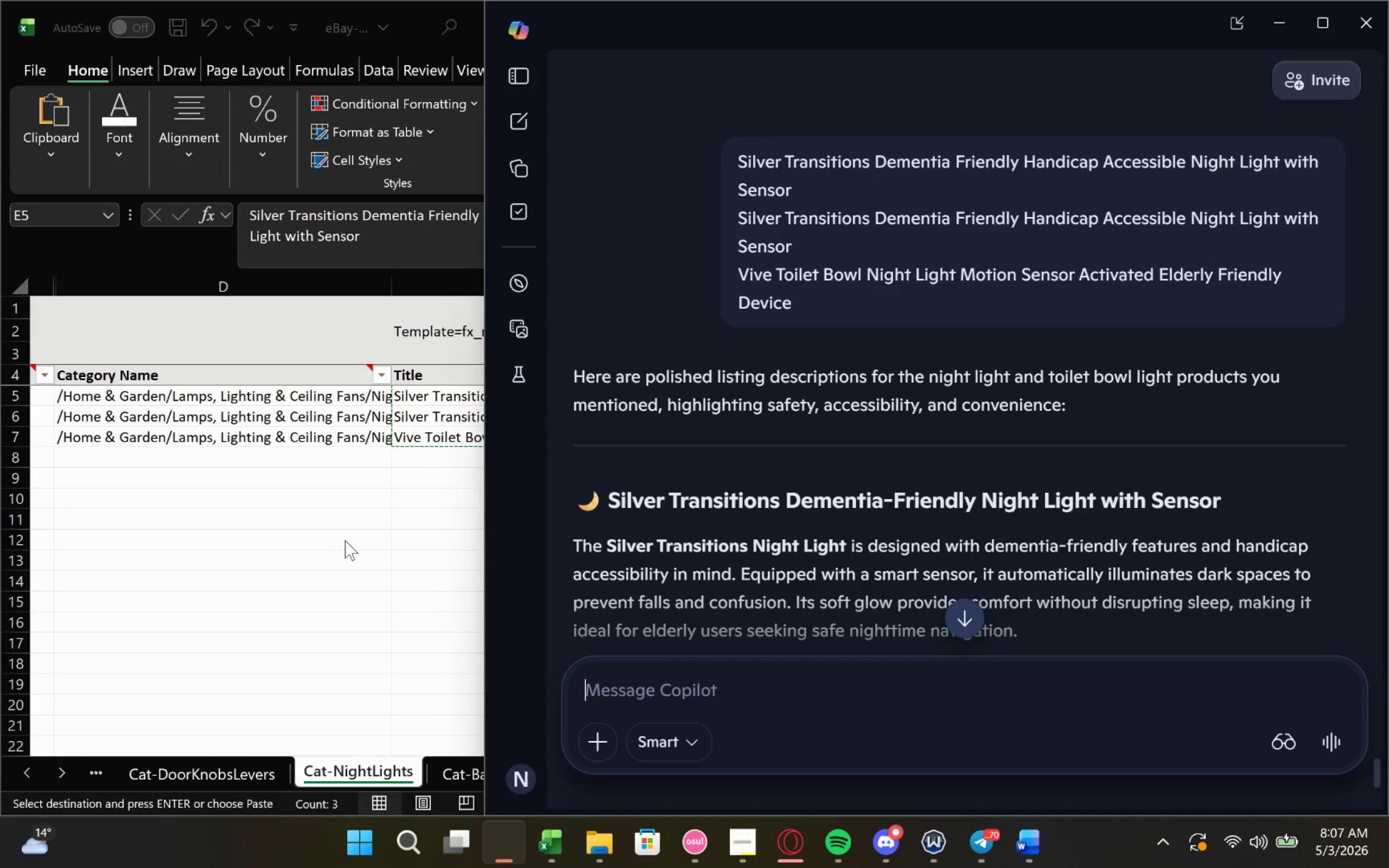 
left_click_drag(start_coordinate=[1024, 387], to_coordinate=[557, 302])
 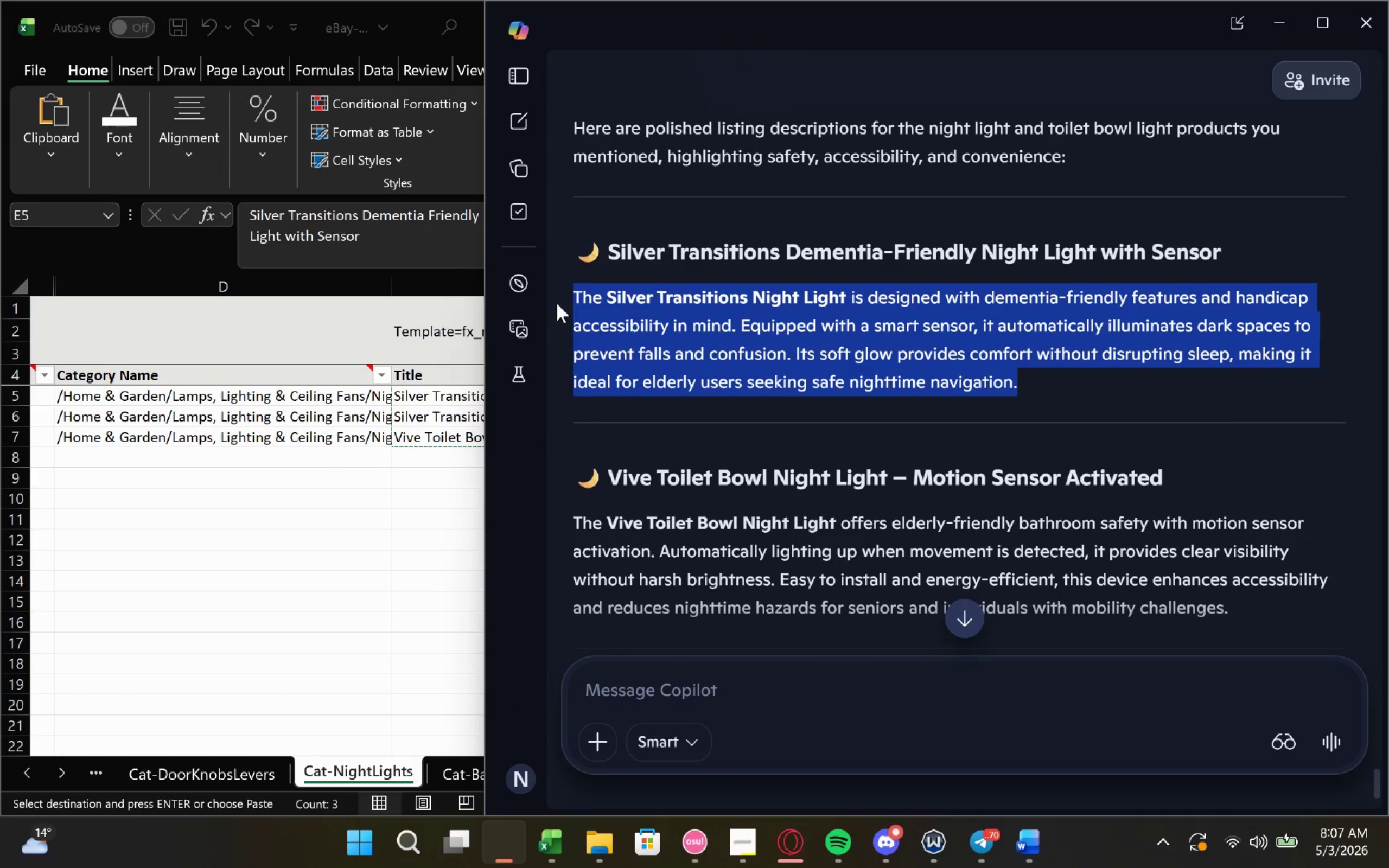 
key(Control+C)
 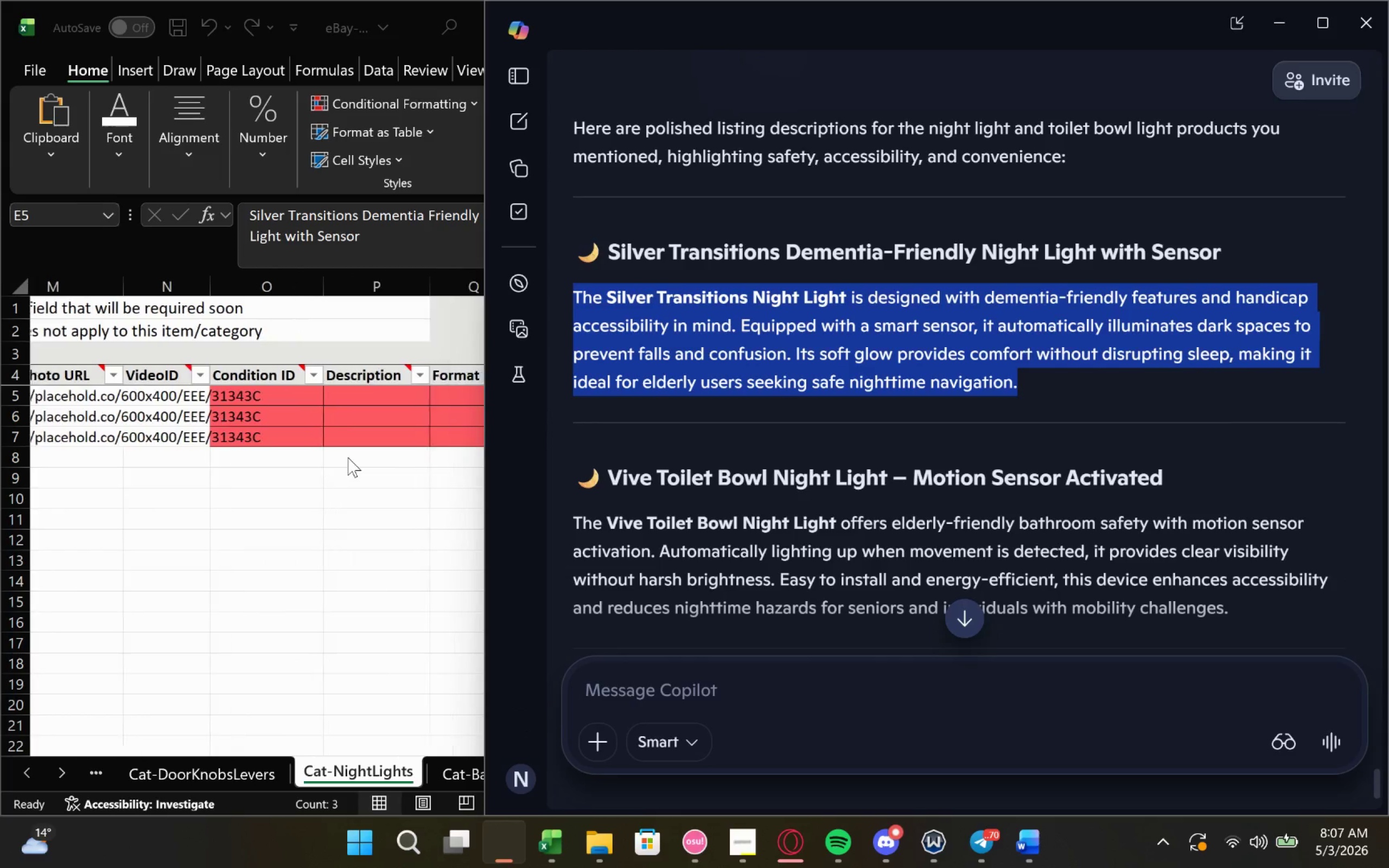 
left_click([331, 394])
 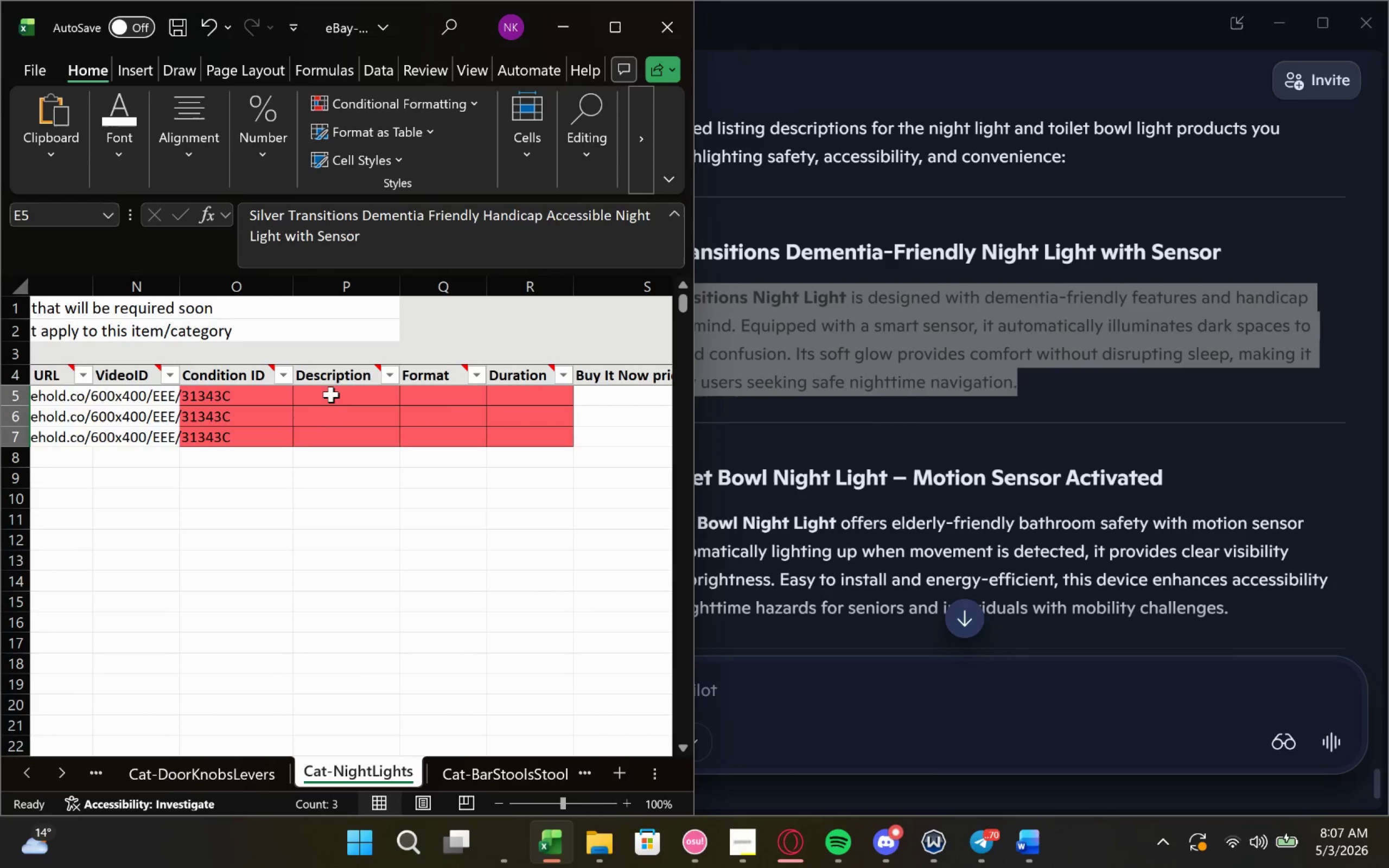 
left_click([332, 395])
 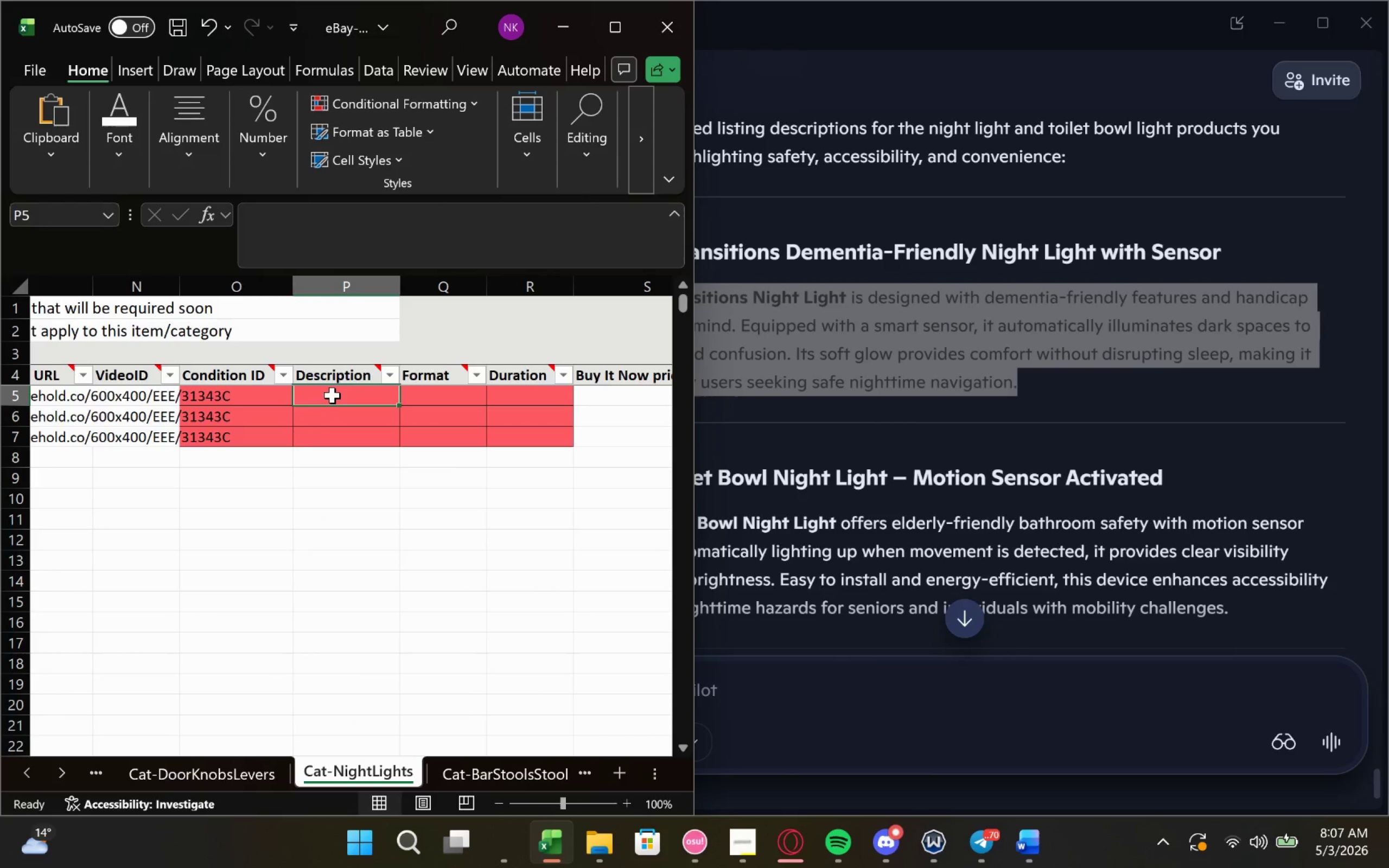 
key(Control+V)
 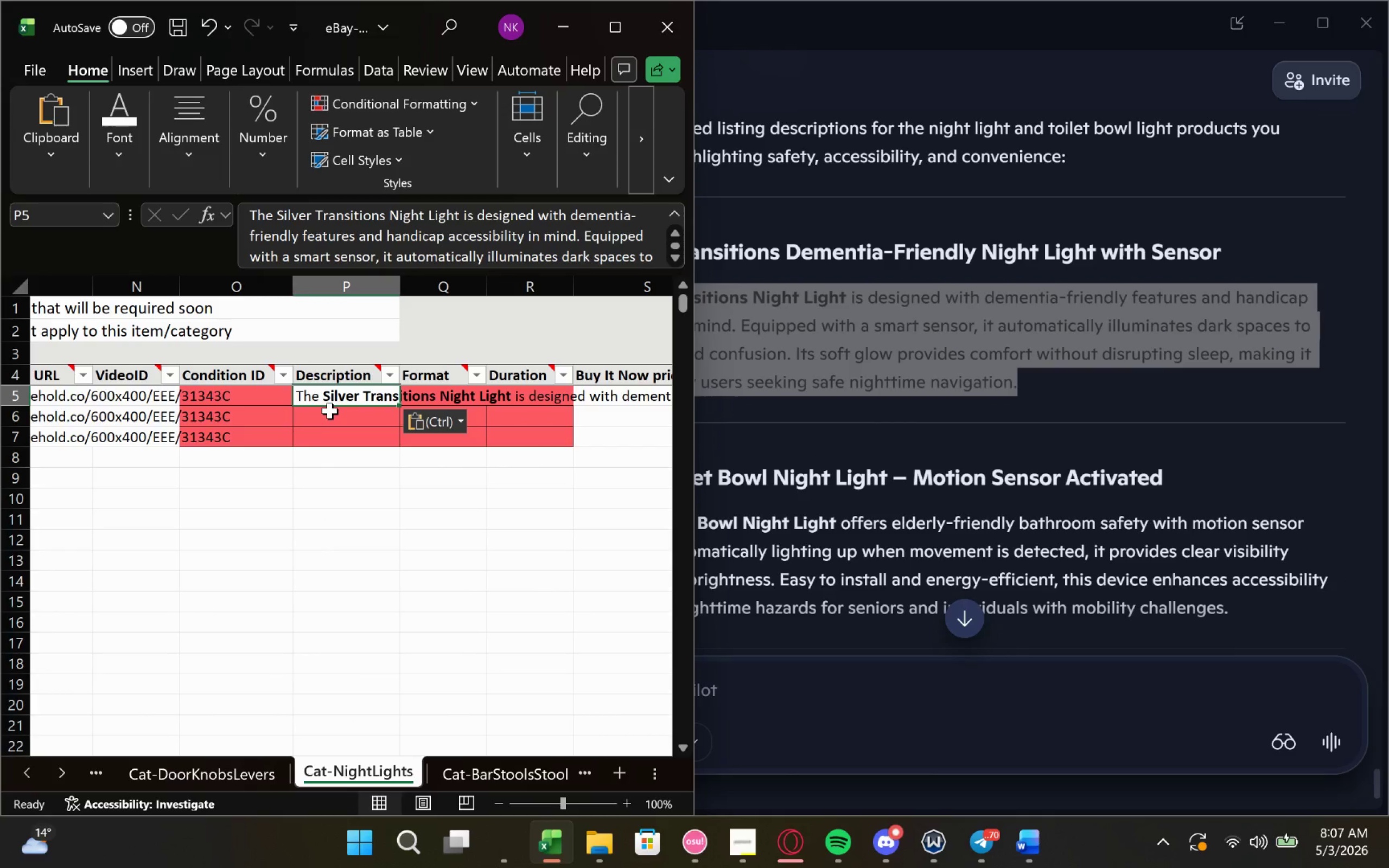 
left_click([330, 411])
 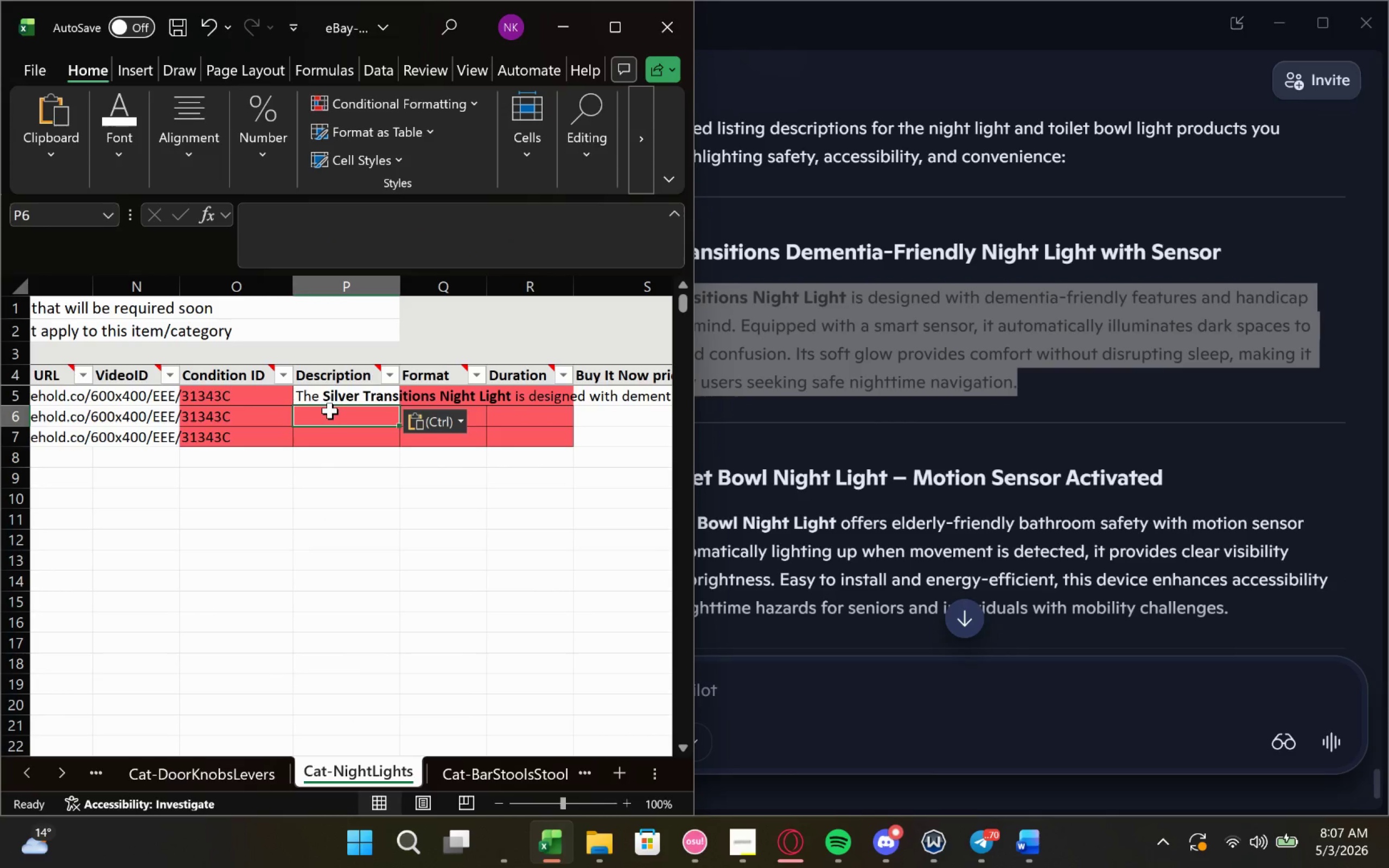 
key(Control+V)
 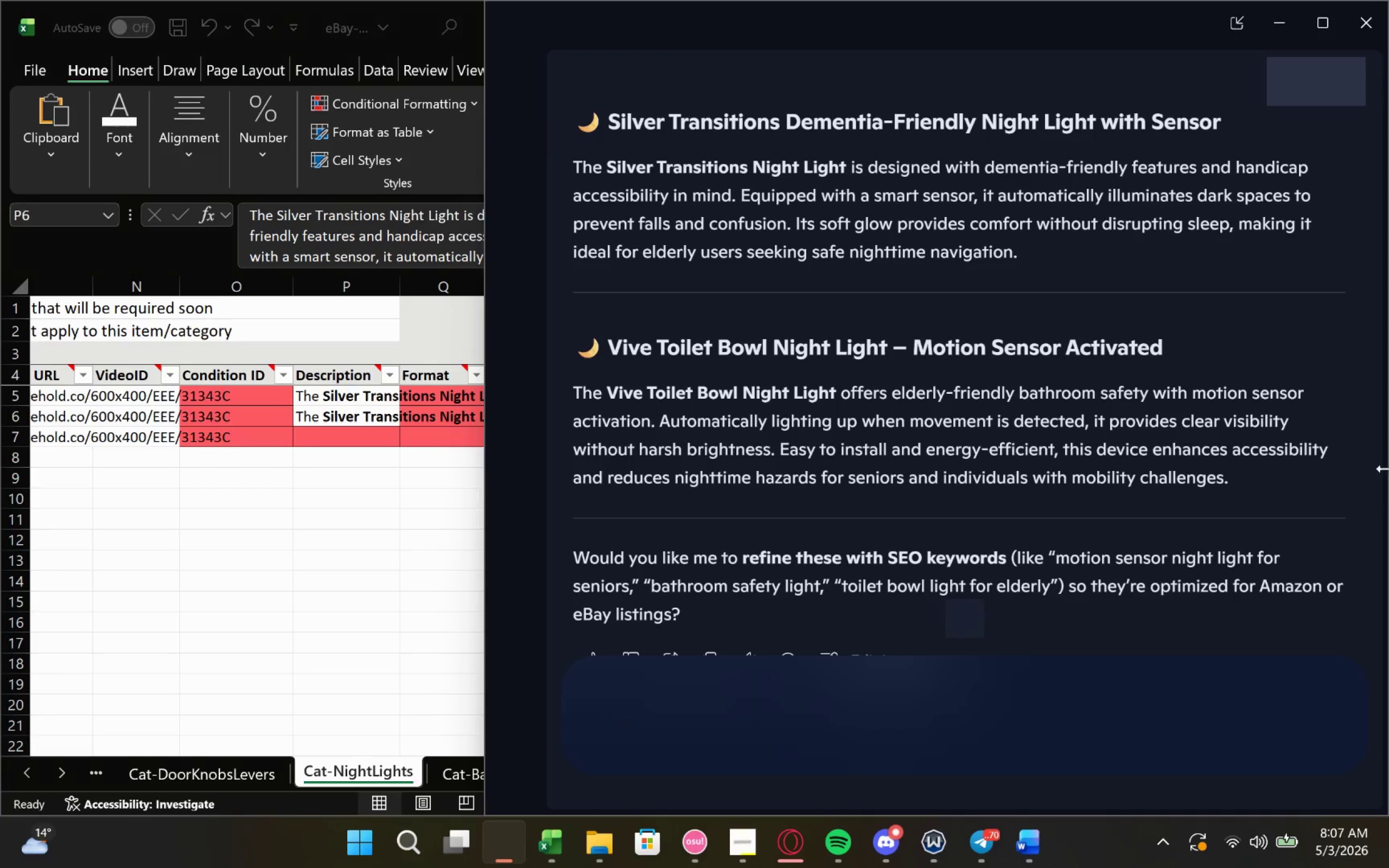 
left_click_drag(start_coordinate=[1284, 480], to_coordinate=[575, 374])
 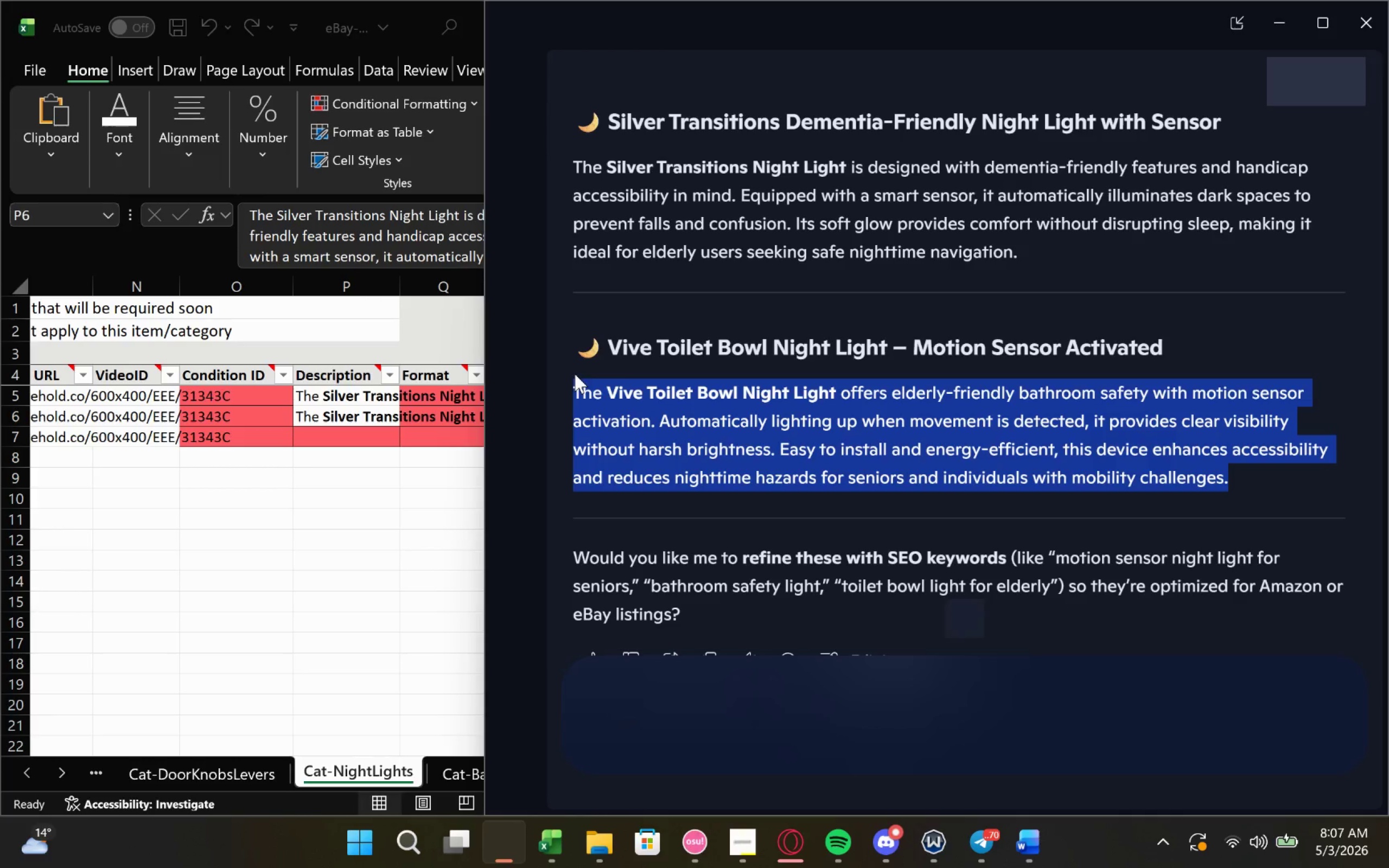 
key(Control+C)
 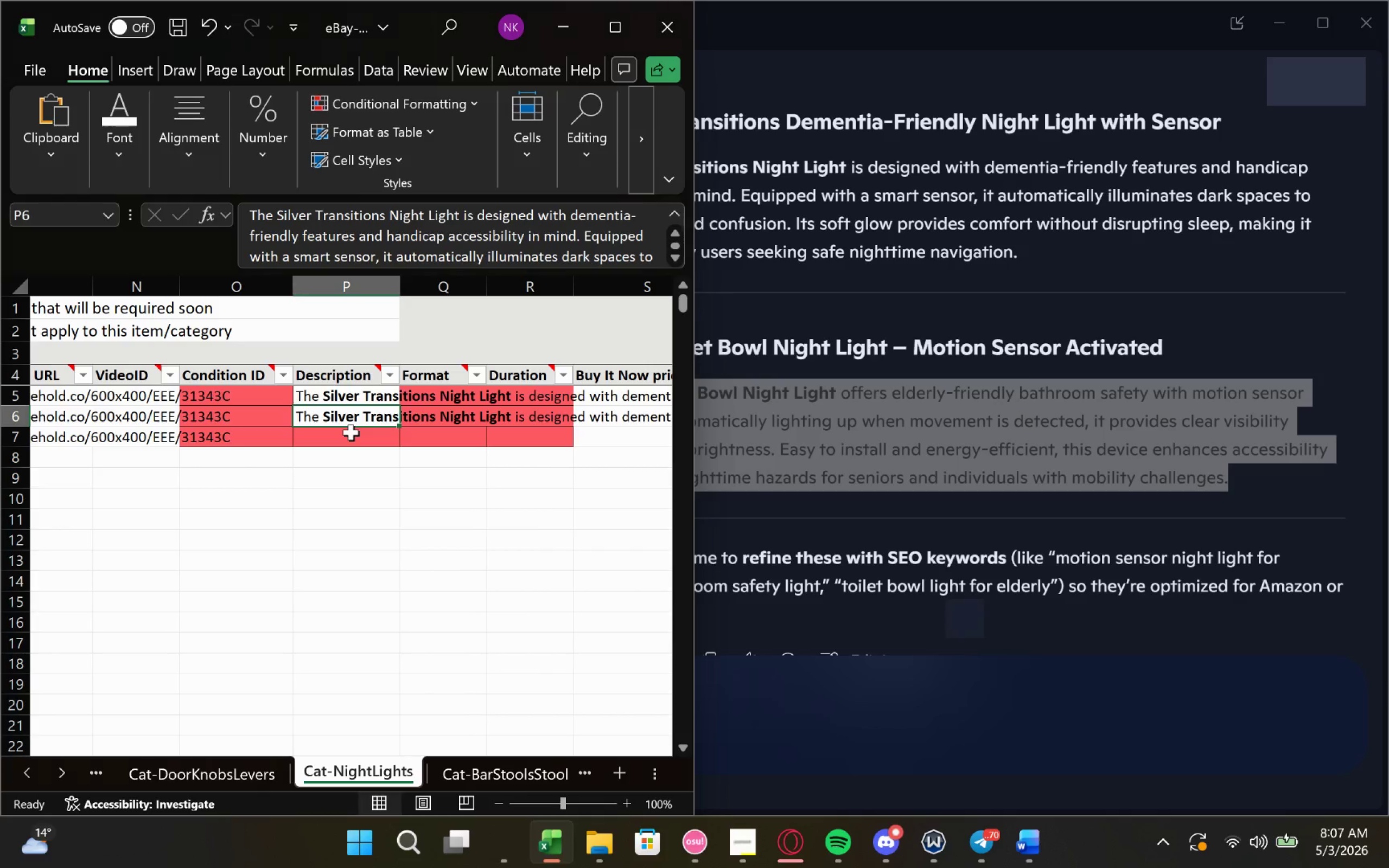 
left_click([345, 444])
 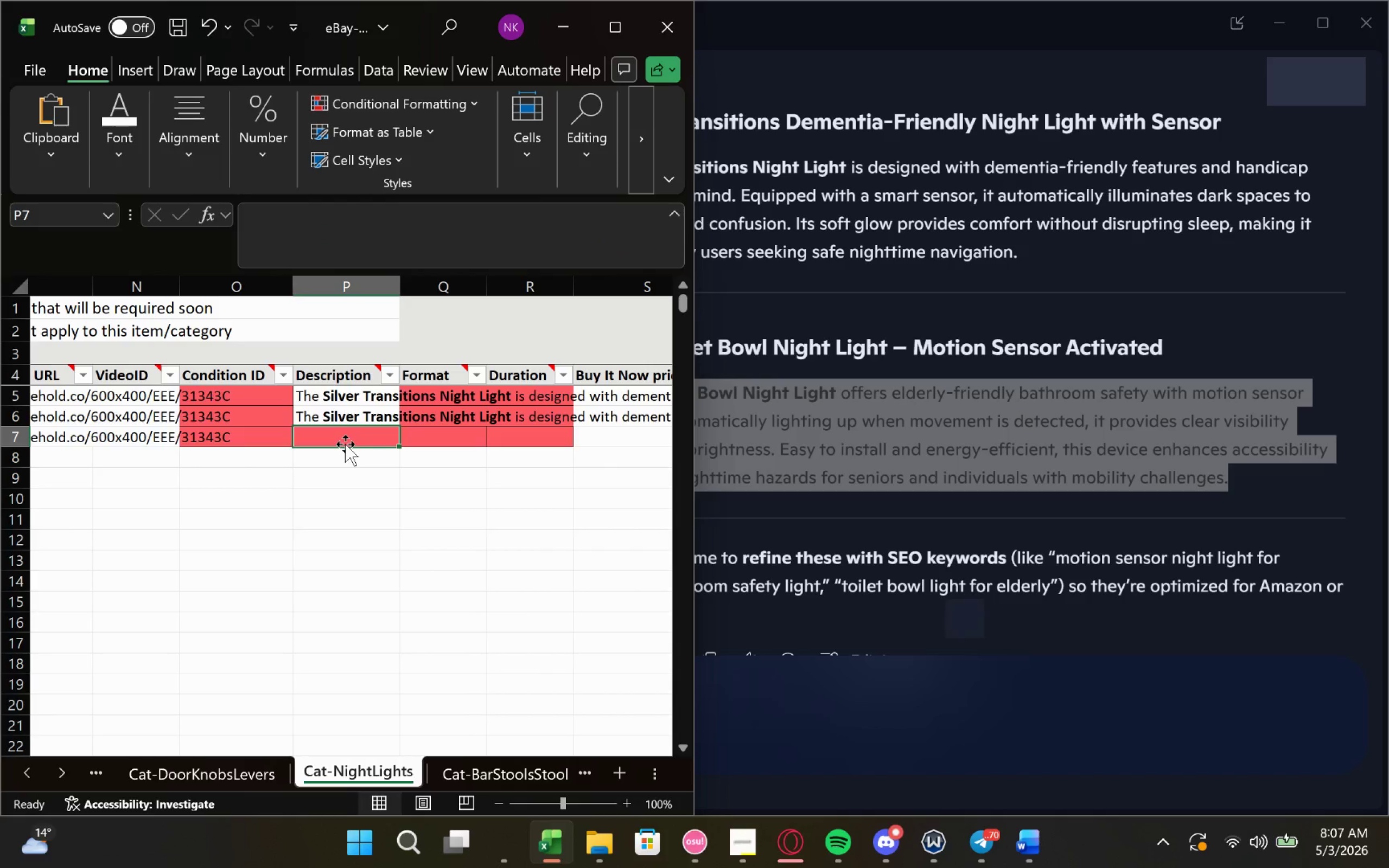 
key(Control+V)
 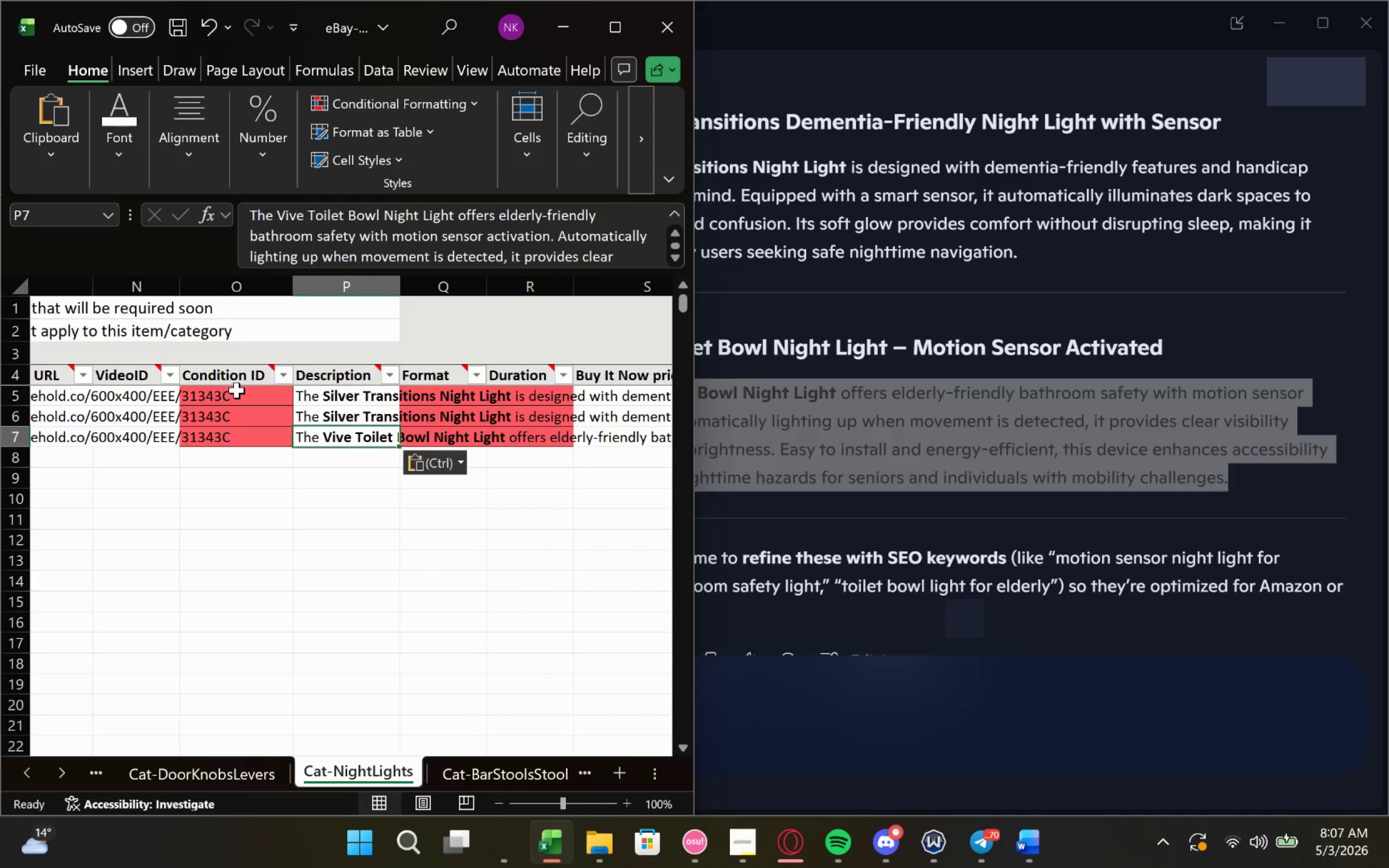 
left_click([237, 399])